 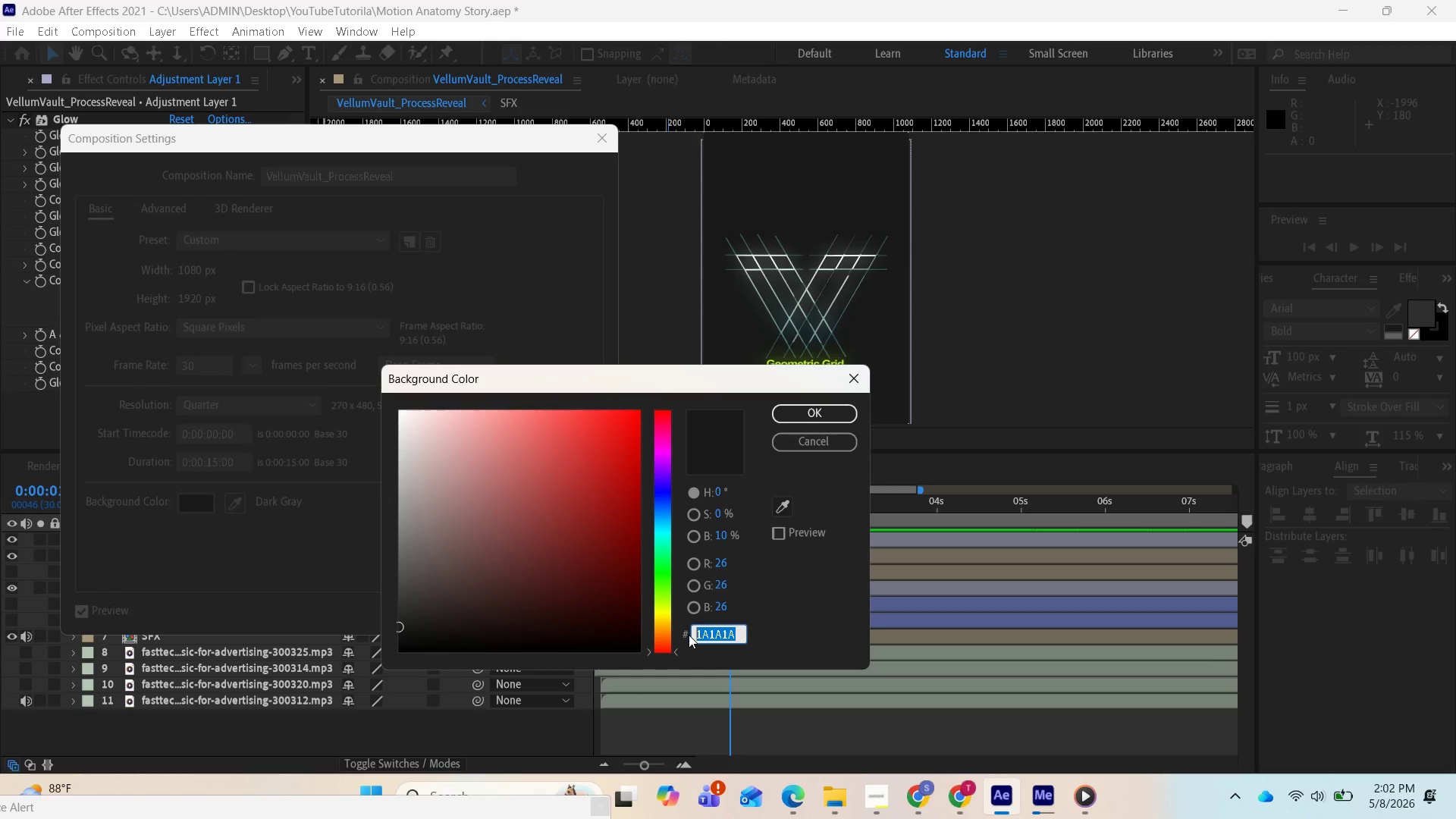 
key(Control+V)
 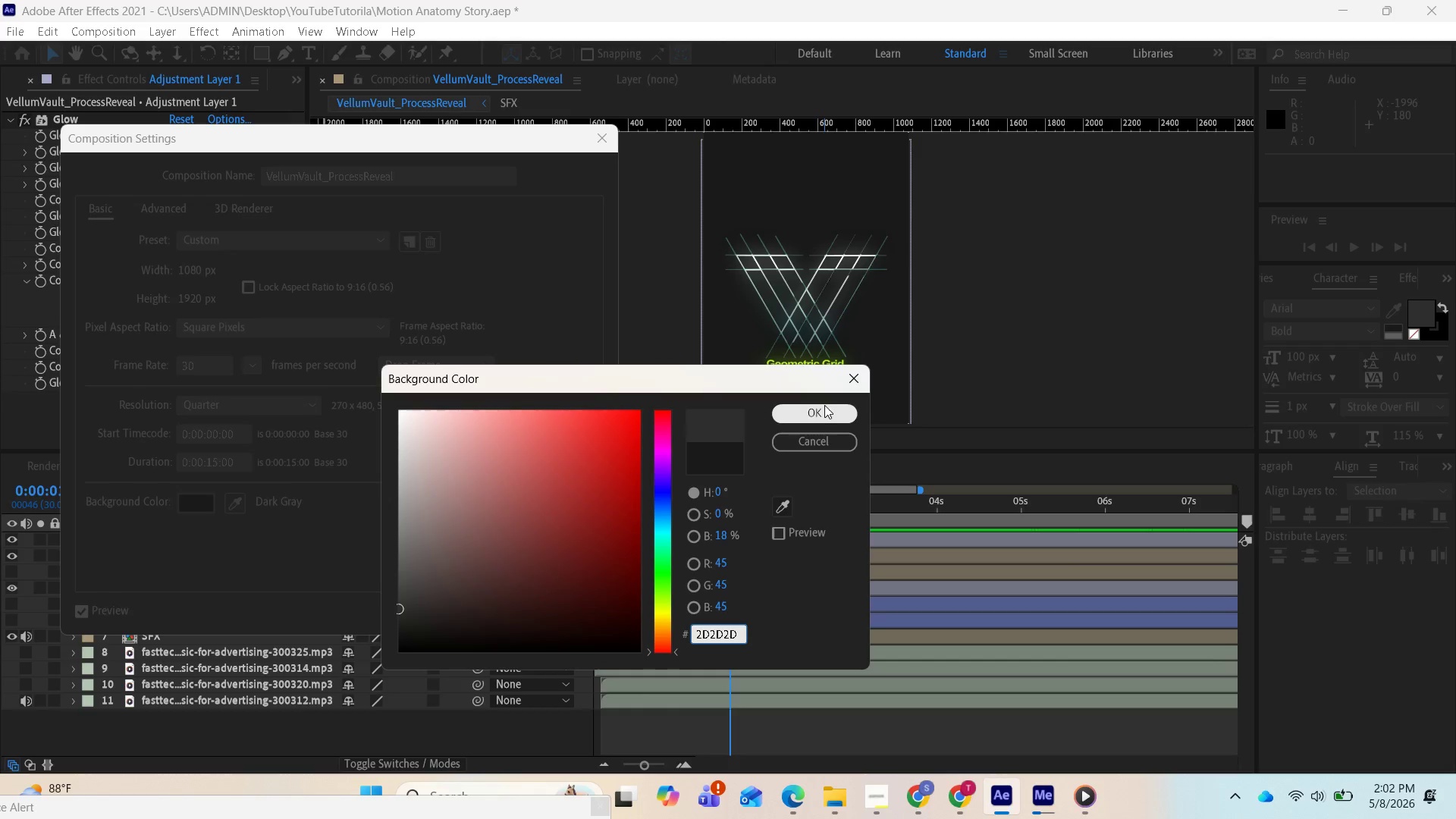 
left_click([821, 410])
 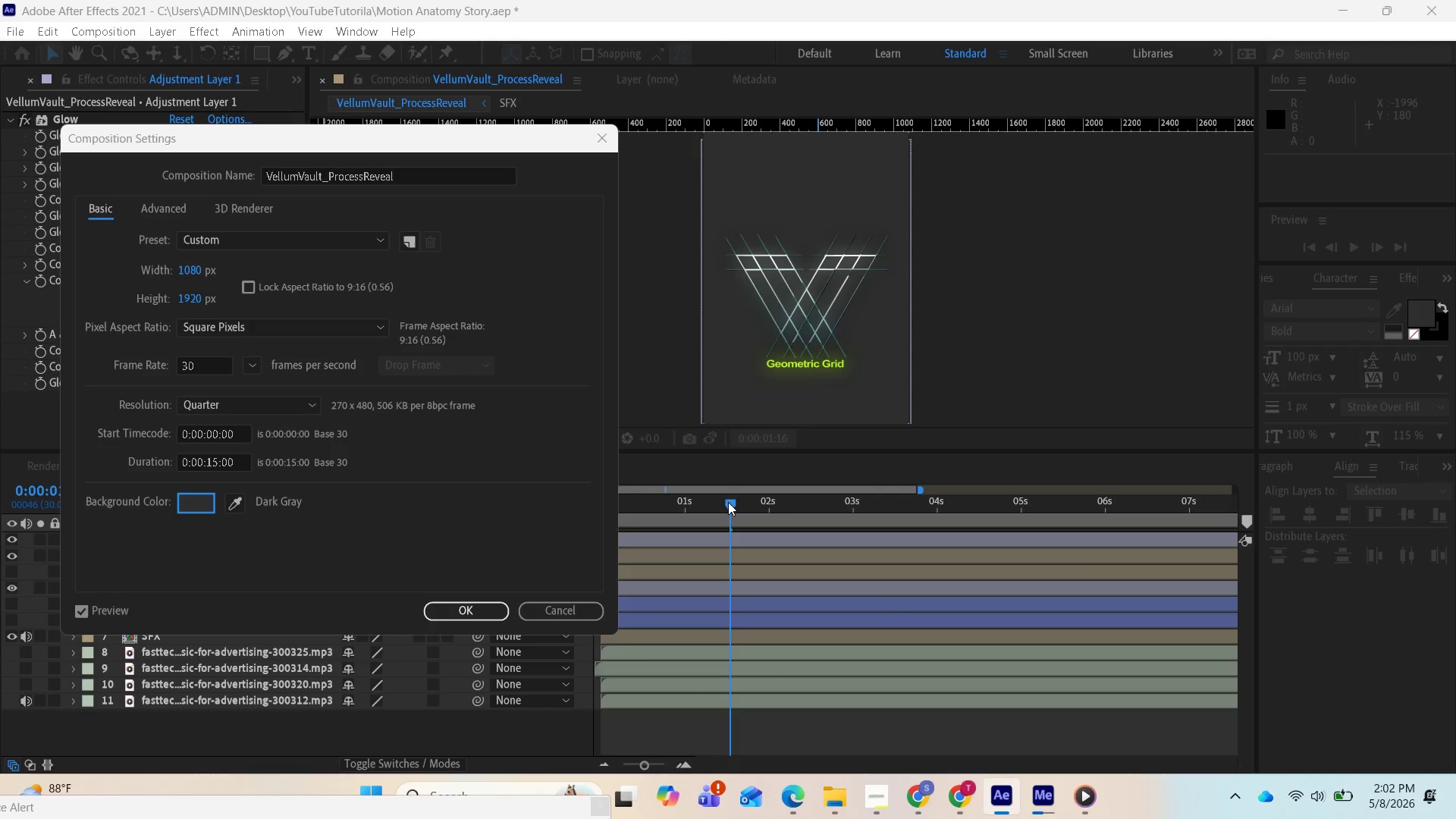 
left_click([728, 502])
 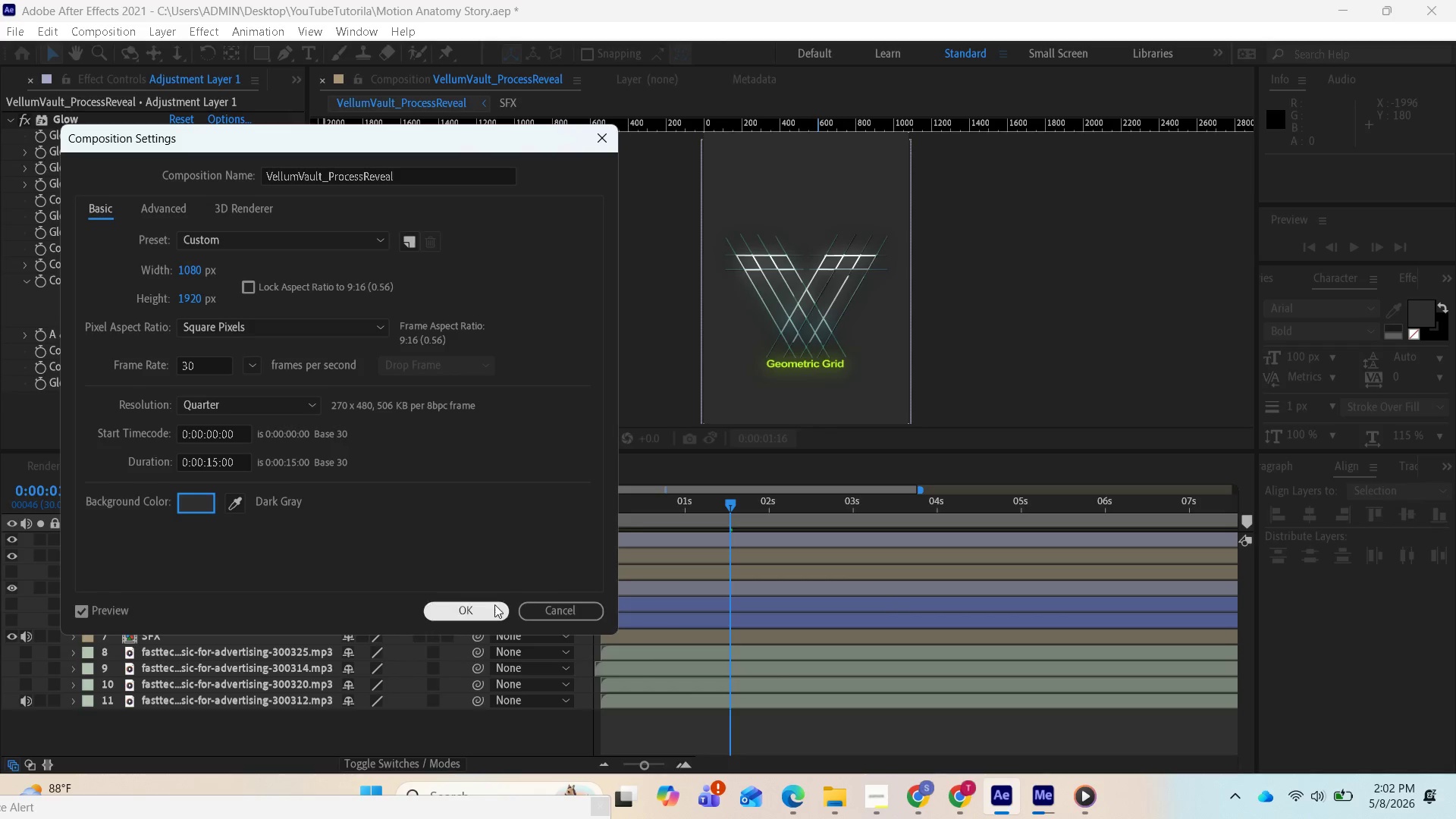 
left_click([486, 609])
 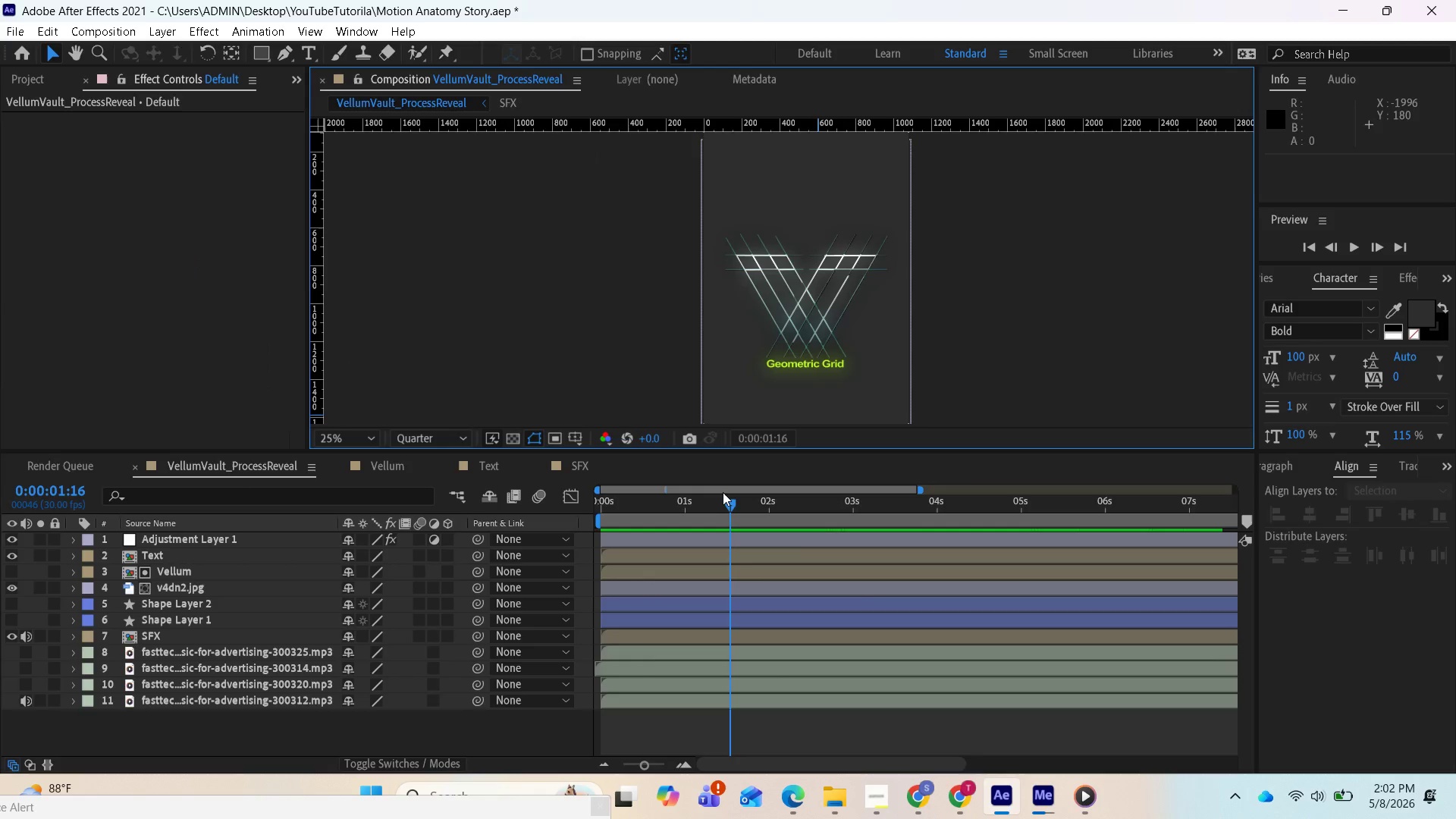 
left_click_drag(start_coordinate=[723, 497], to_coordinate=[543, 500])
 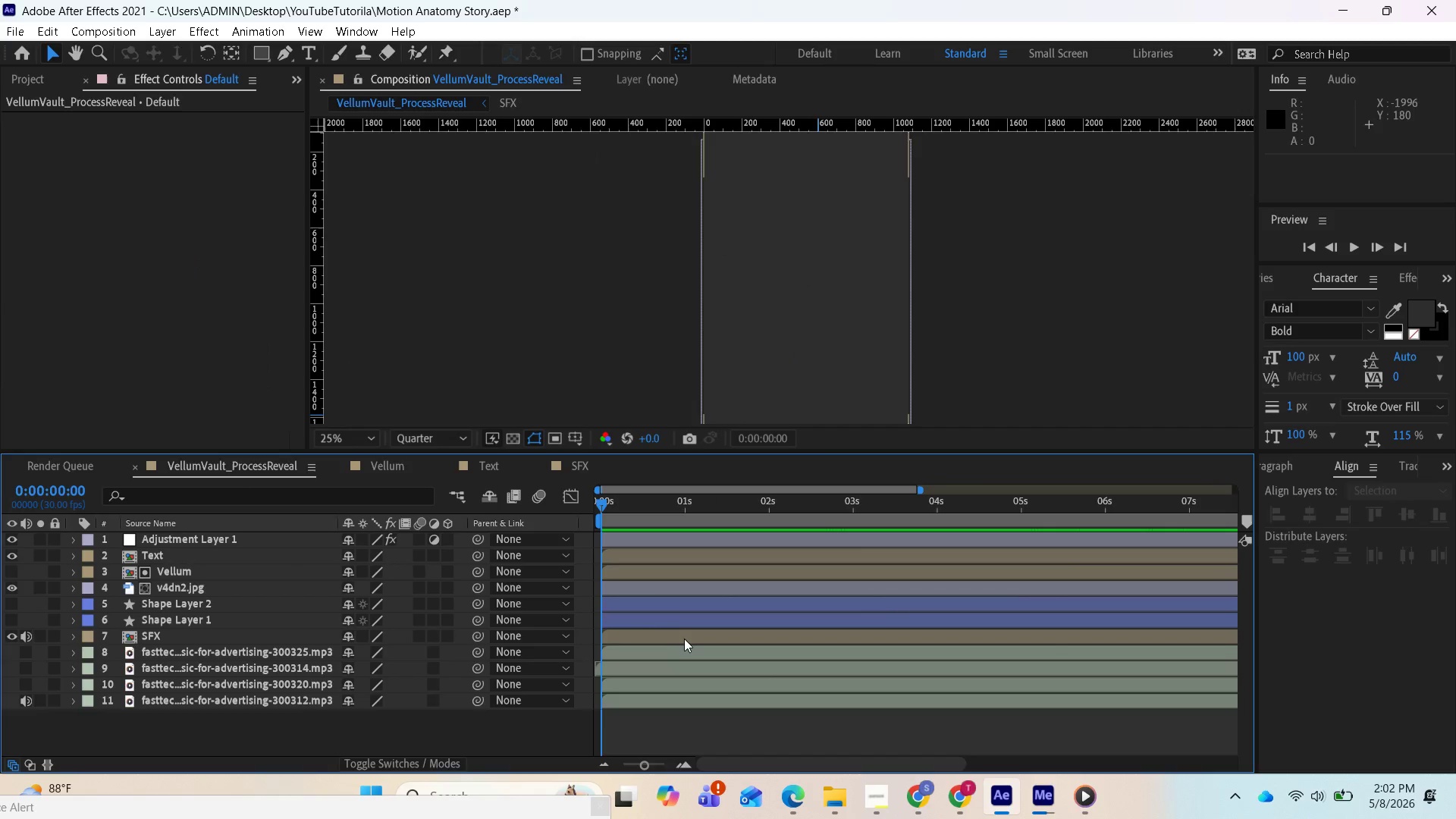 
key(Space)
 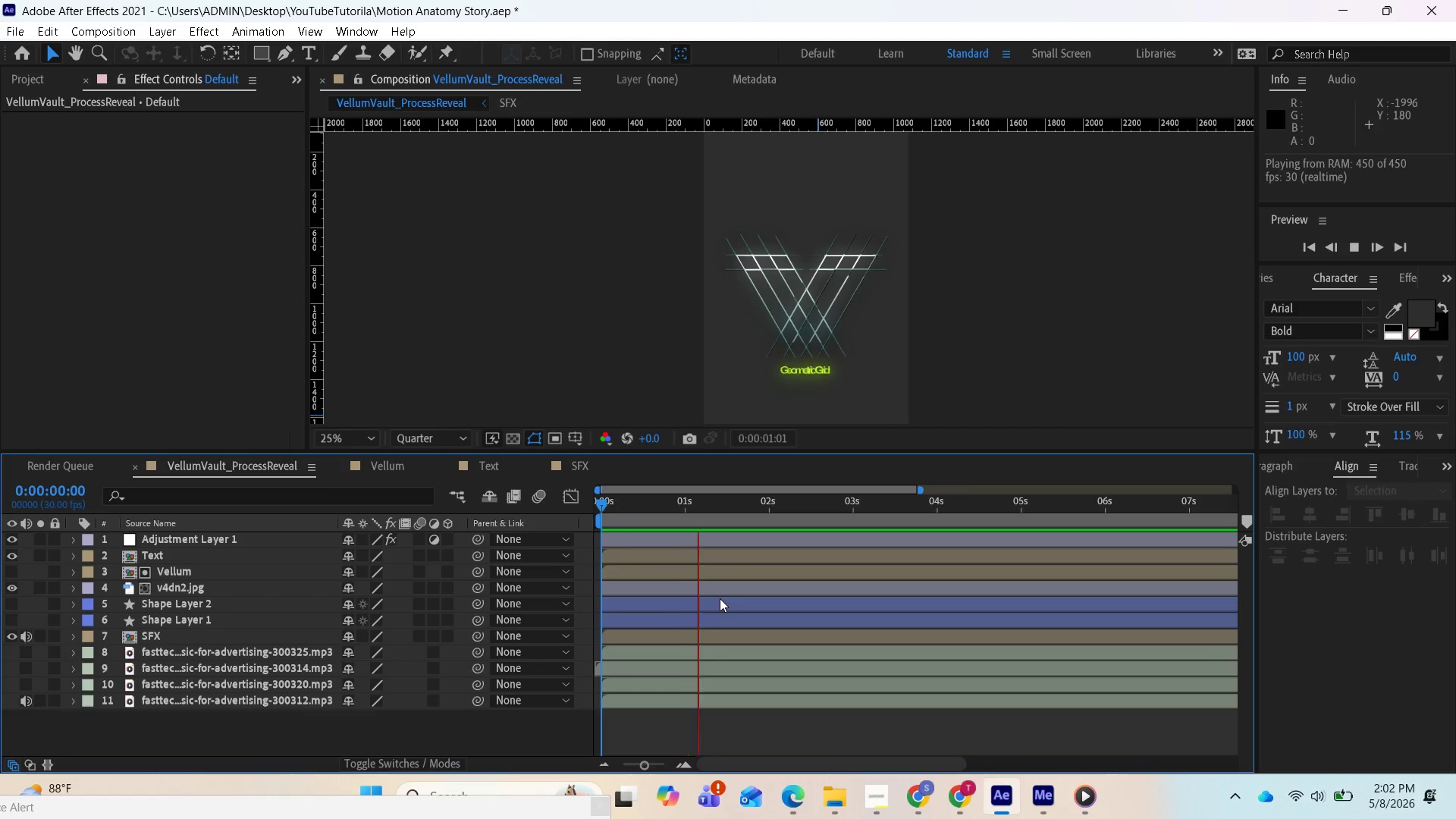 
wait(21.59)
 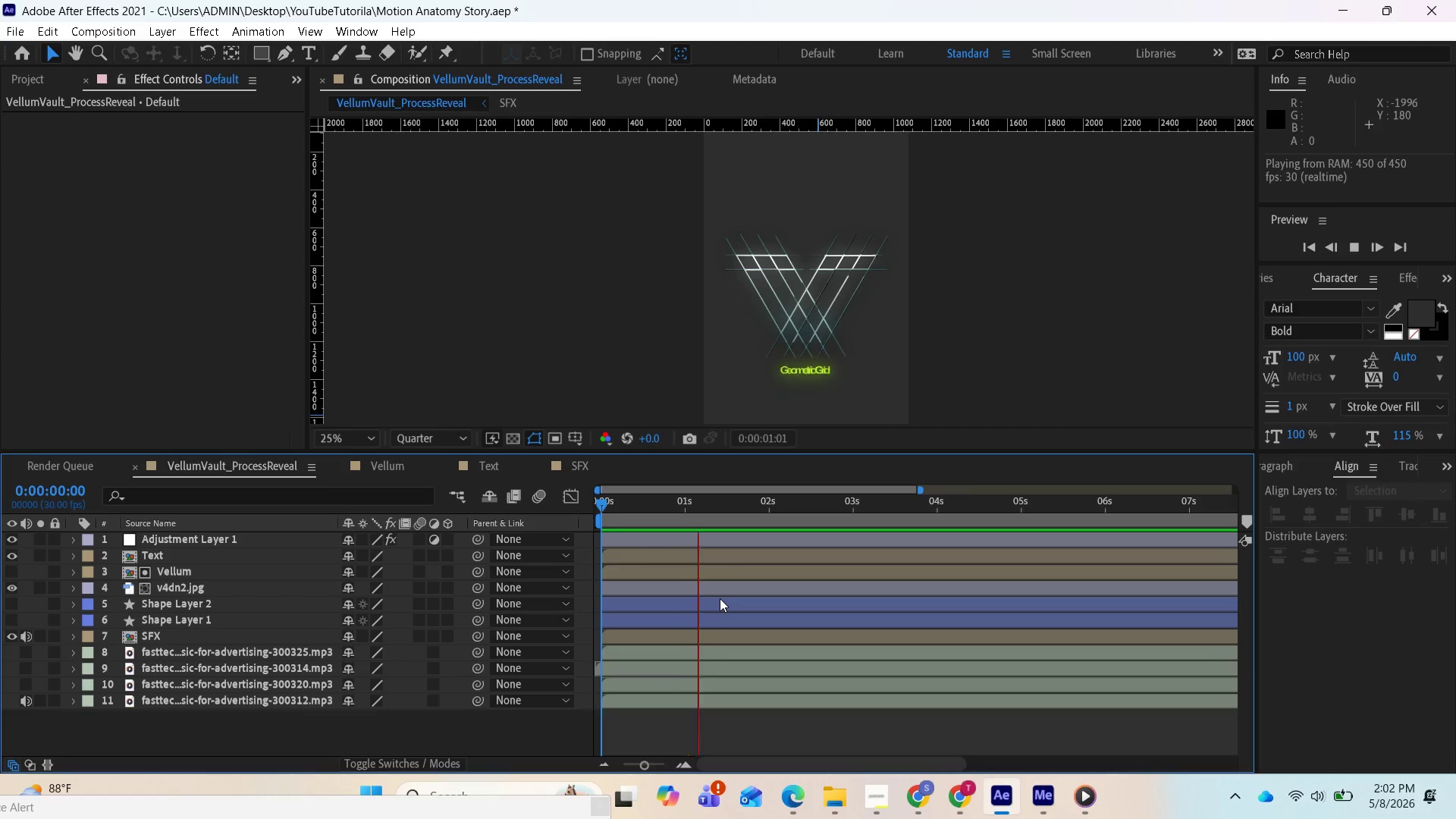 
key(Space)
 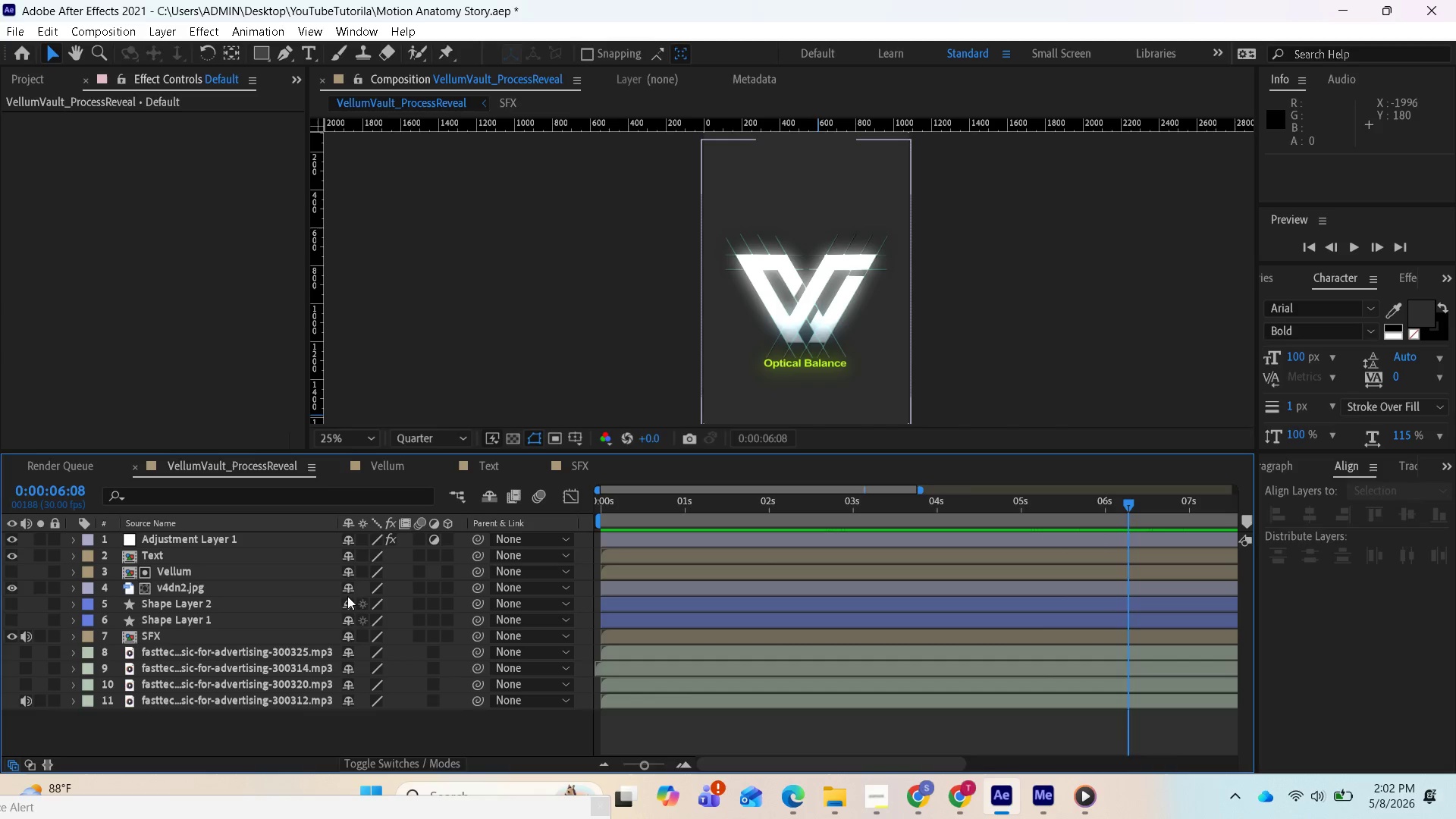 
scroll: coordinate [225, 583], scroll_direction: up, amount: 3.0
 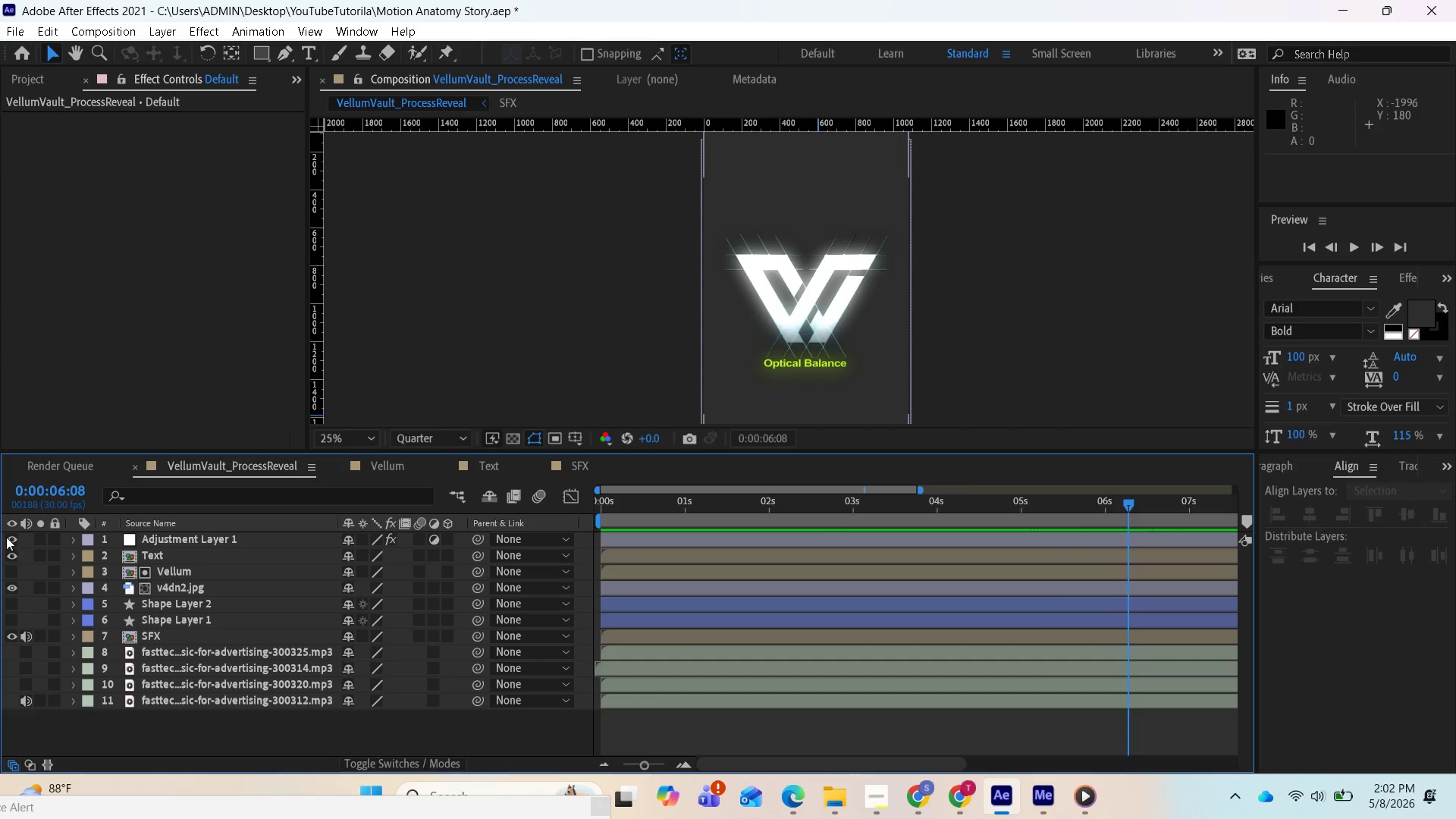 
left_click([6, 538])
 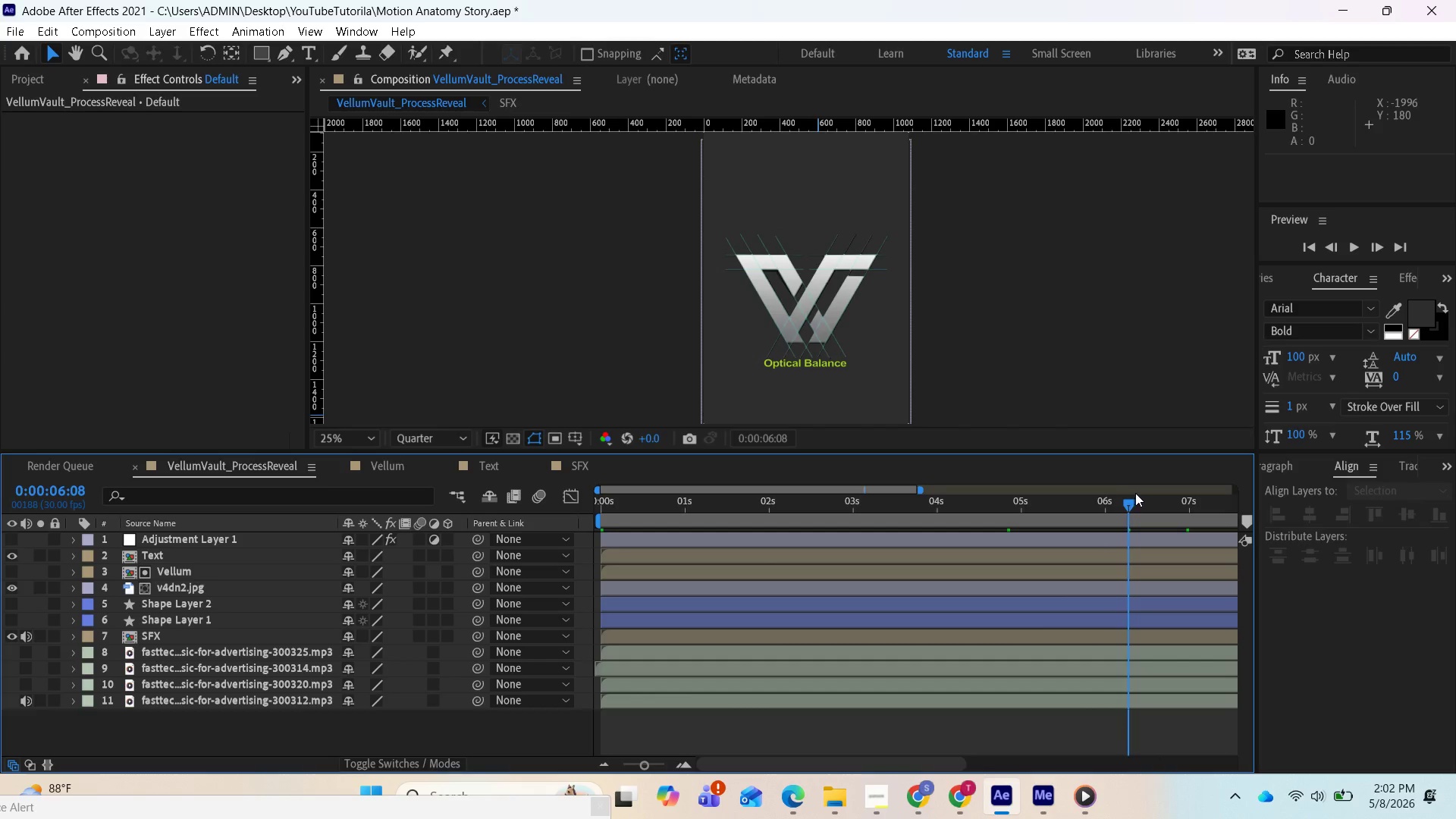 
left_click_drag(start_coordinate=[1130, 507], to_coordinate=[561, 541])
 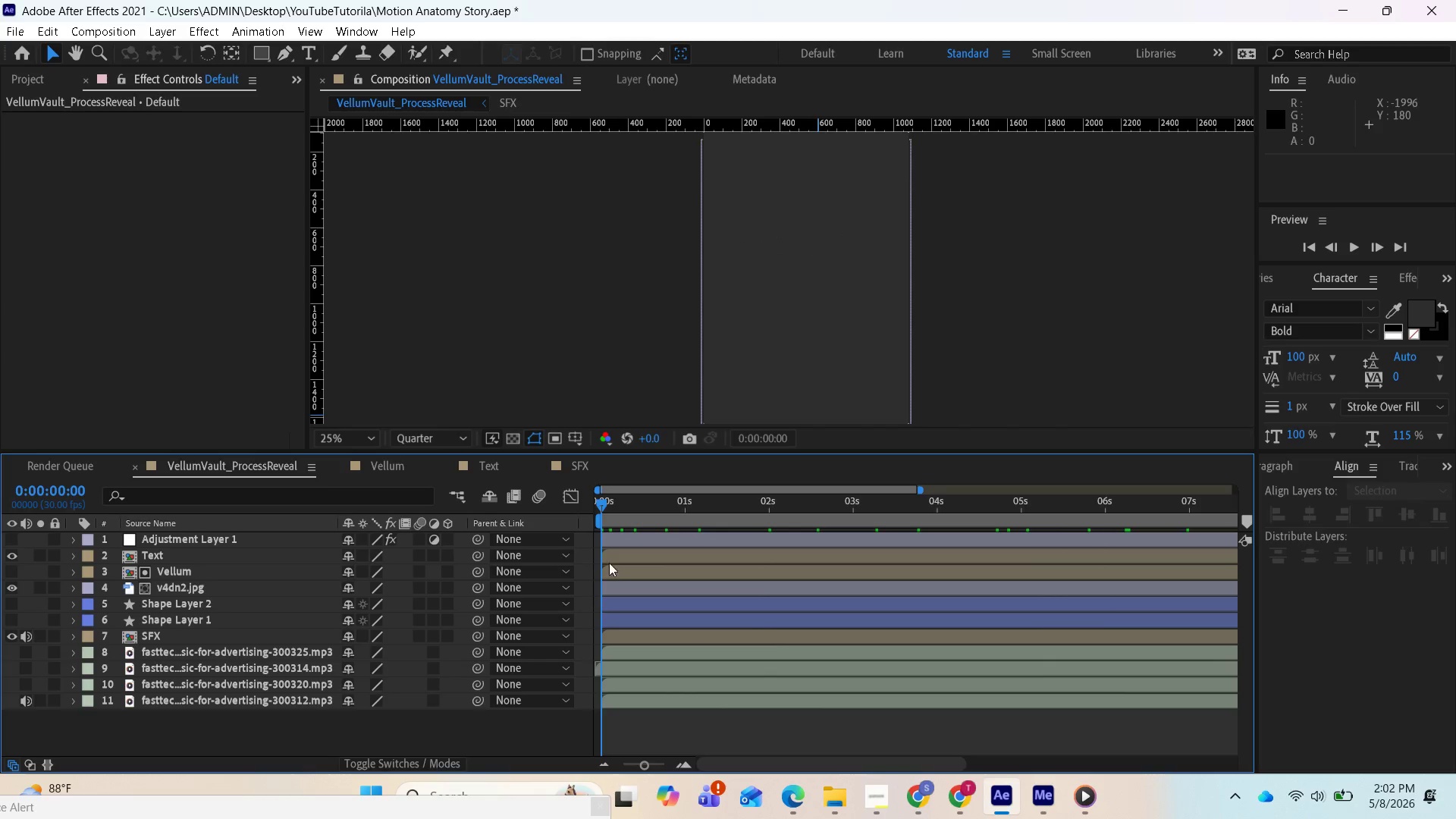 
key(Space)
 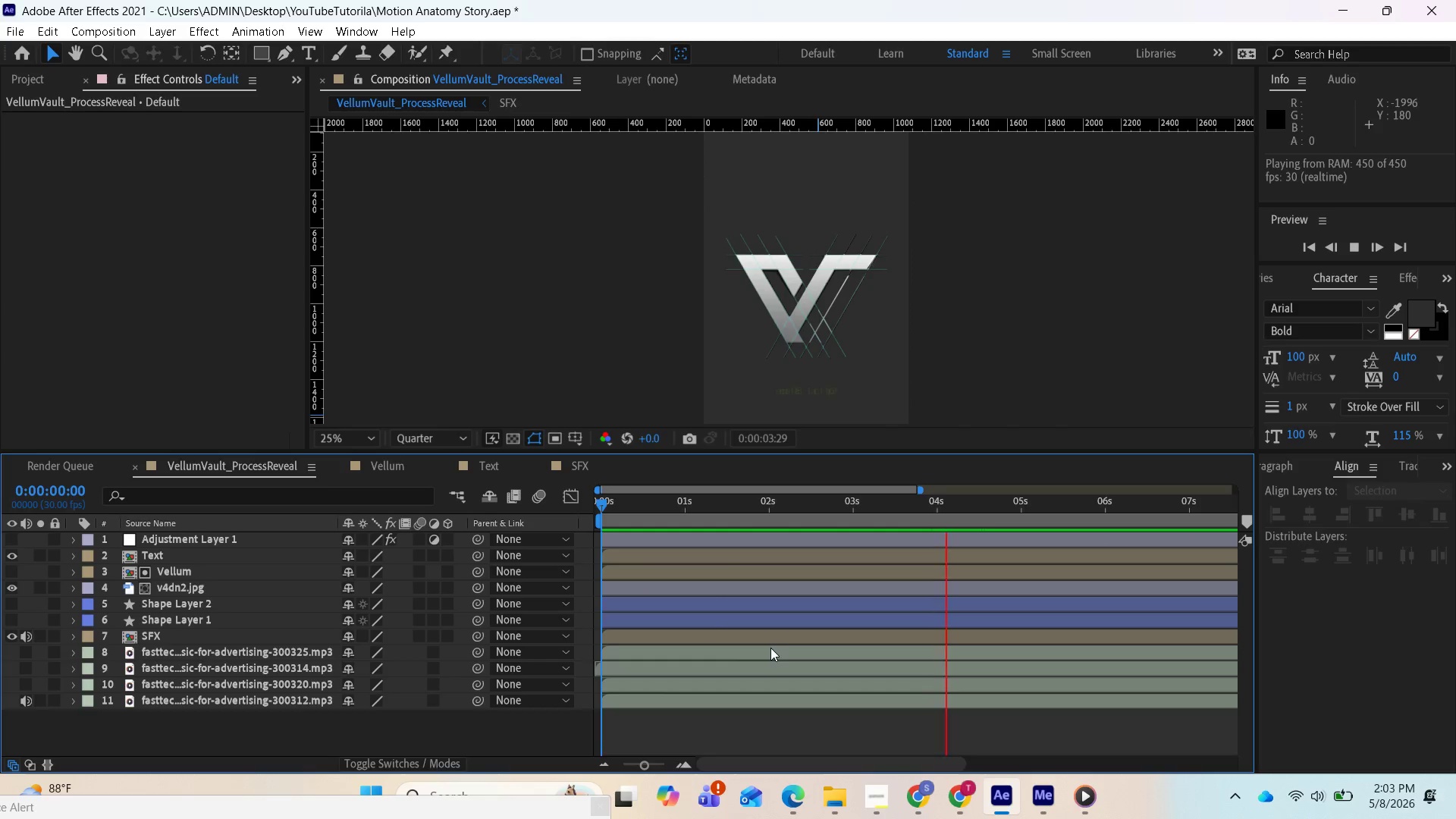 
wait(5.95)
 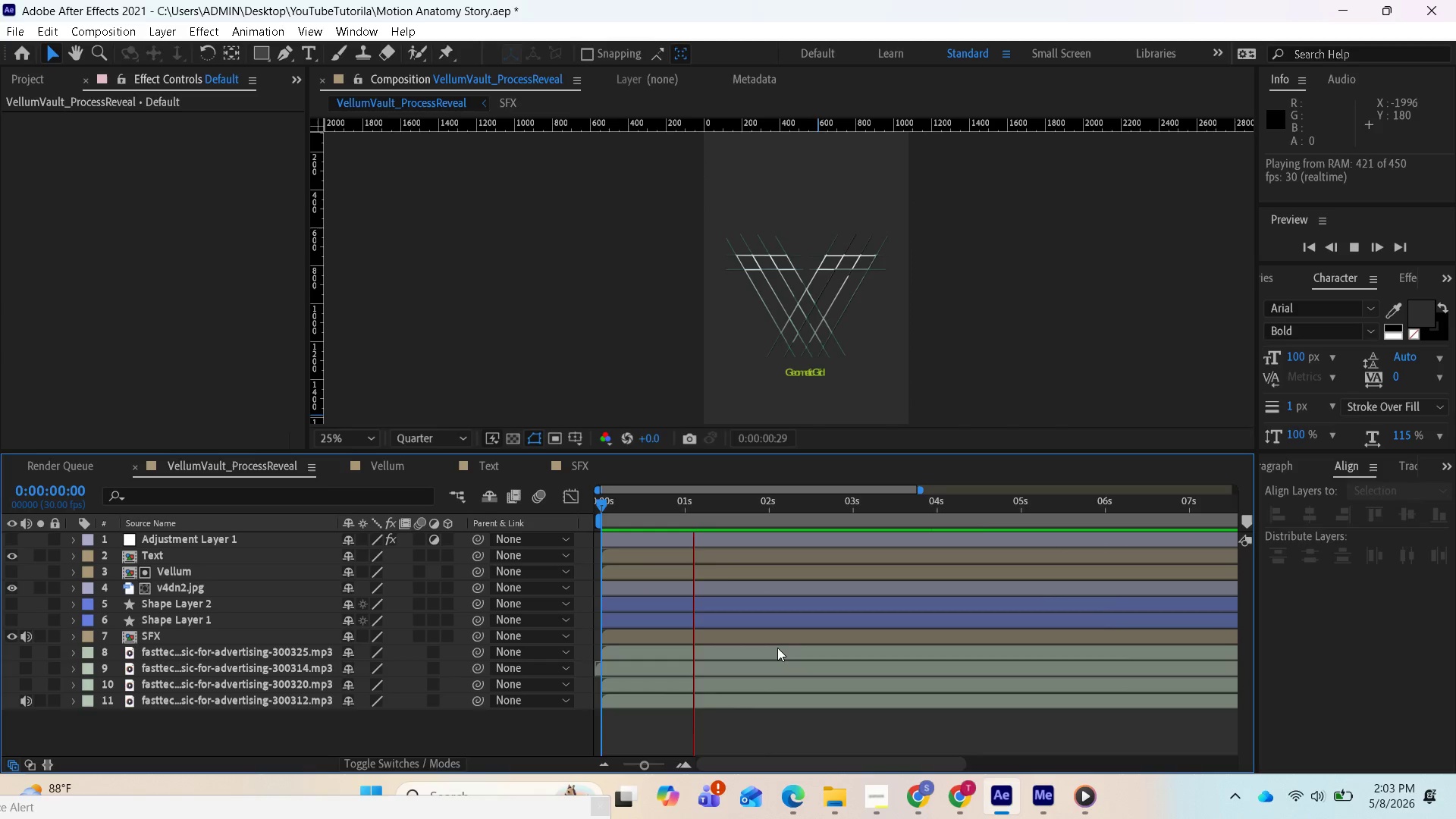 
key(Space)
 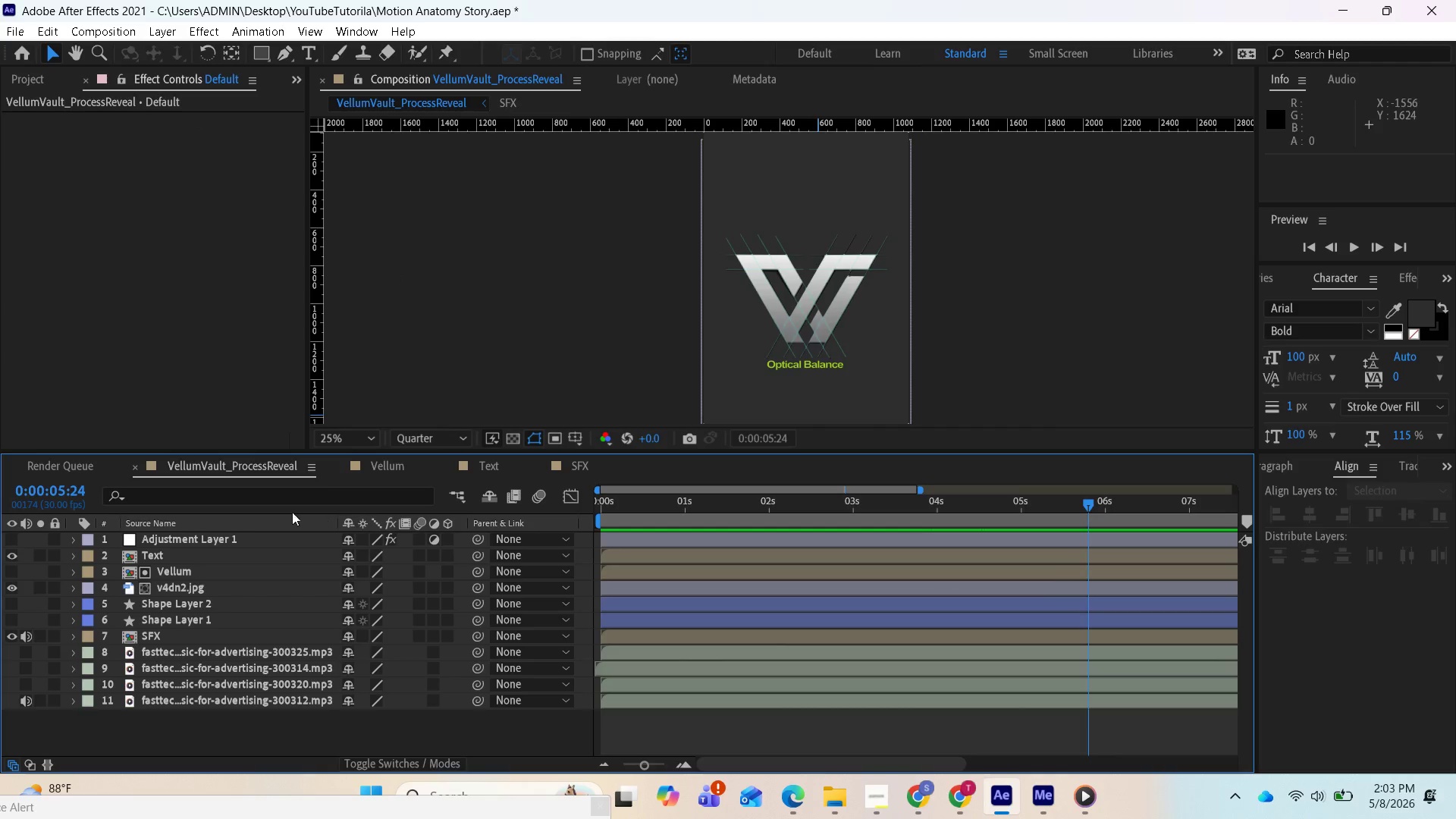 
left_click([14, 540])
 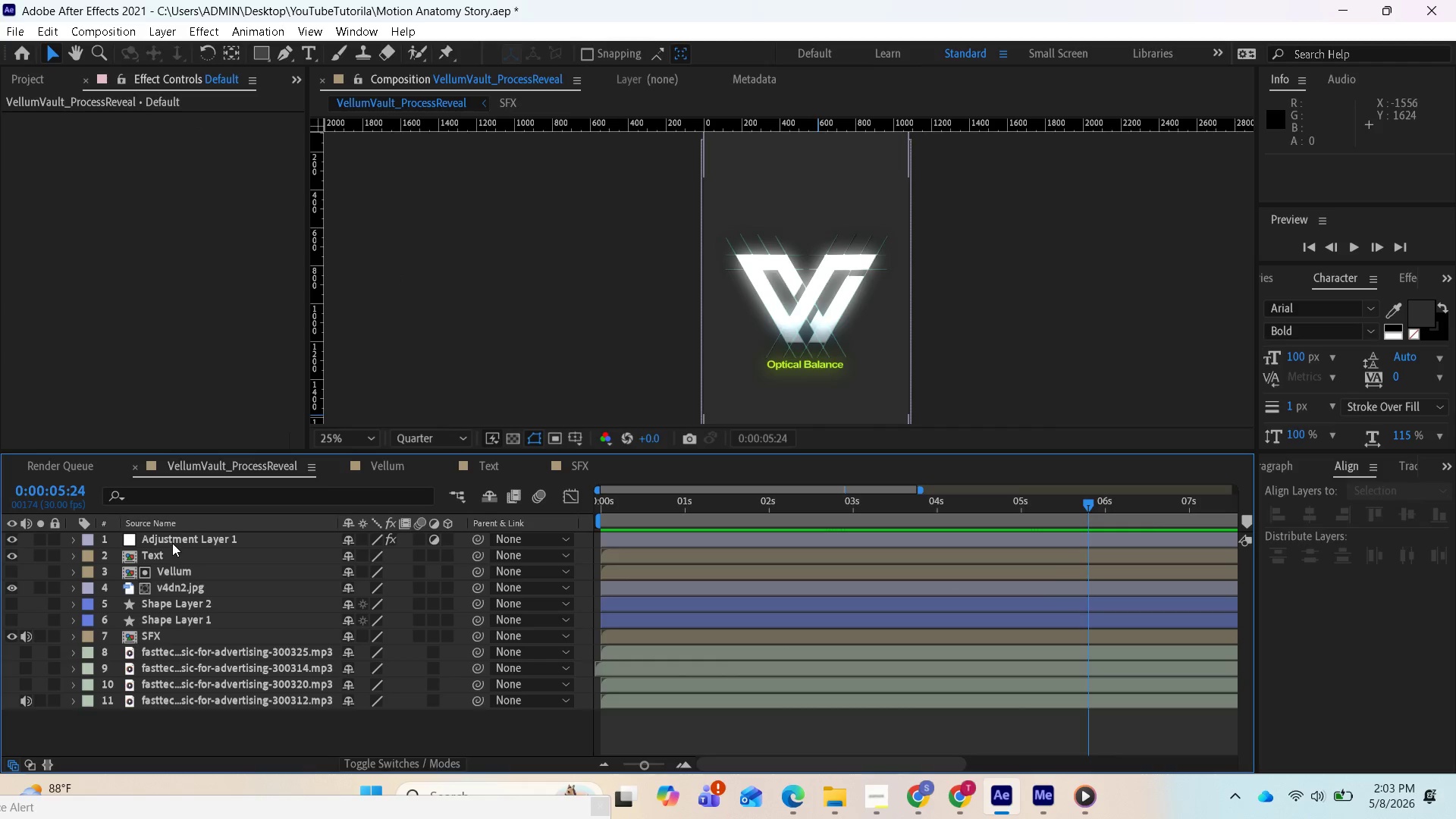 
left_click([173, 542])
 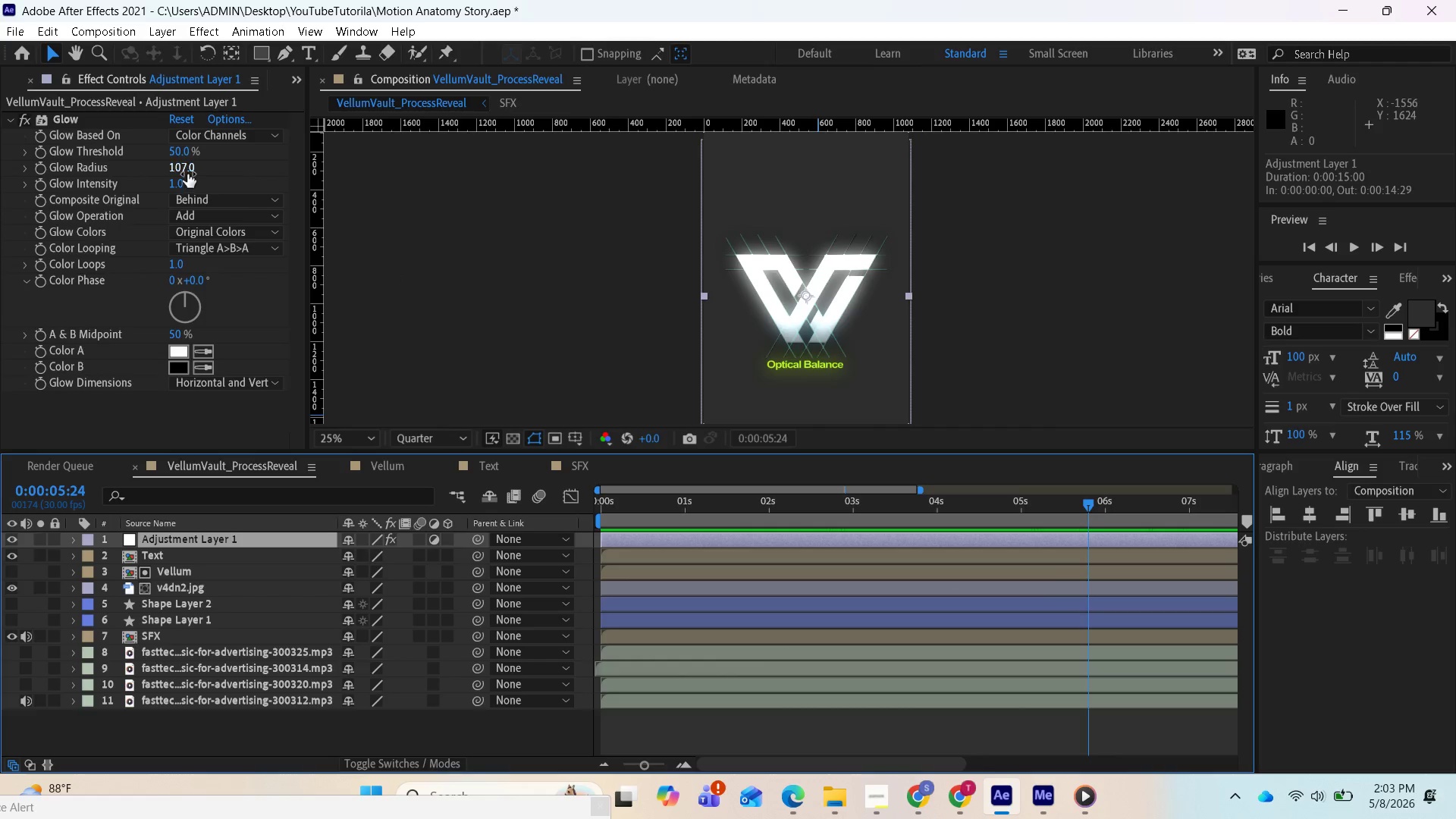 
left_click_drag(start_coordinate=[187, 170], to_coordinate=[121, 167])
 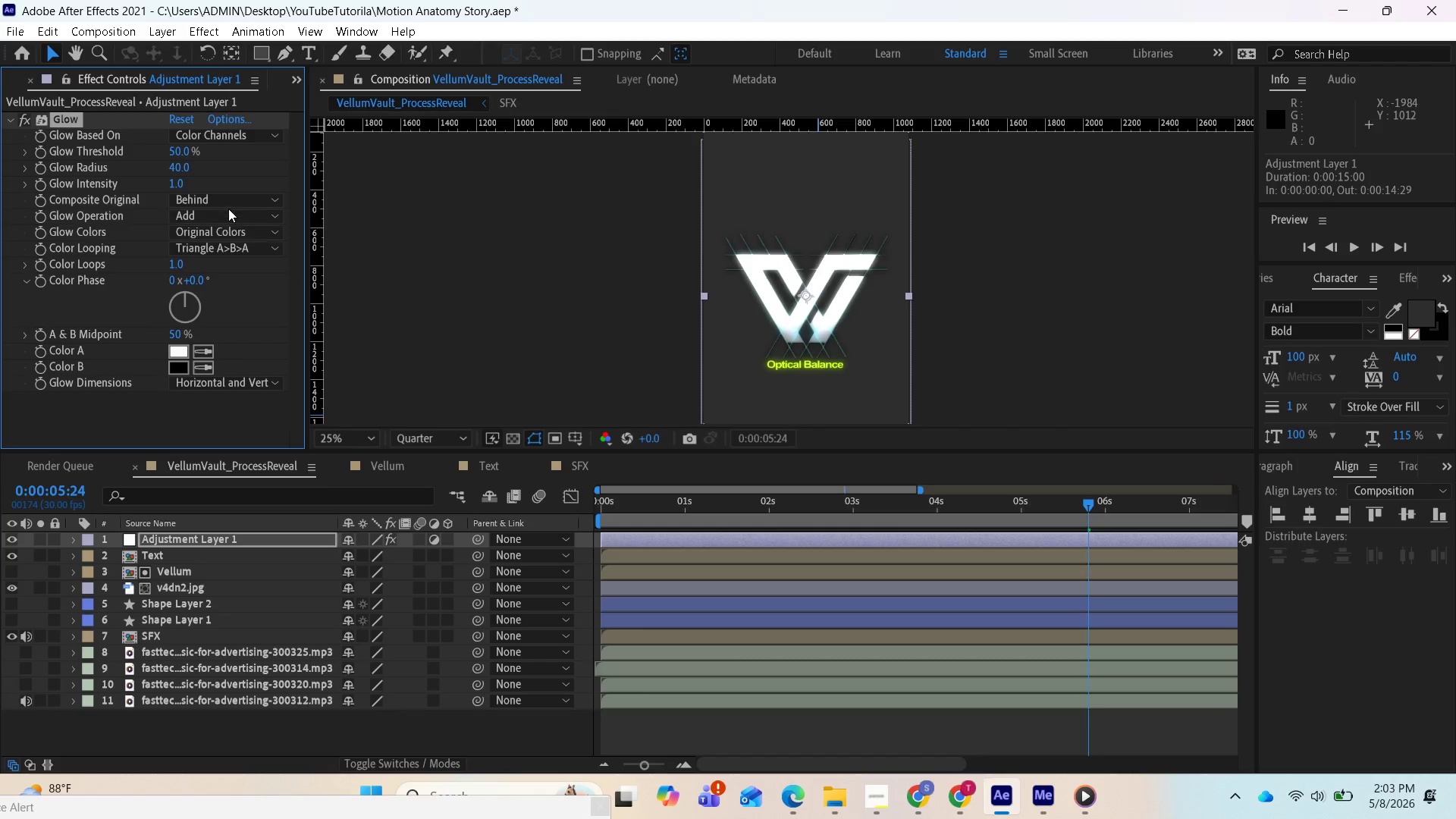 
left_click_drag(start_coordinate=[178, 186], to_coordinate=[330, 212])
 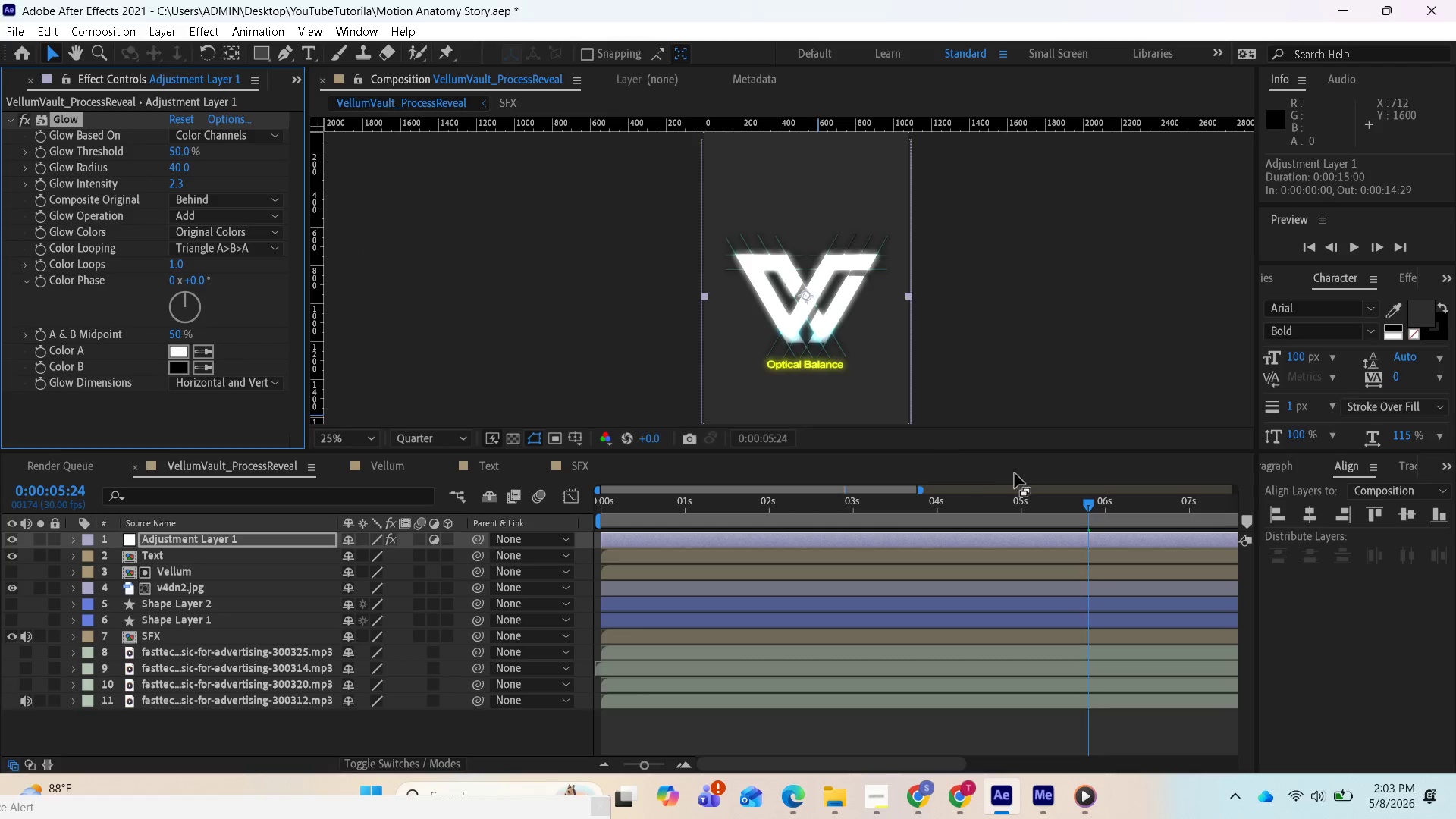 
wait(7.03)
 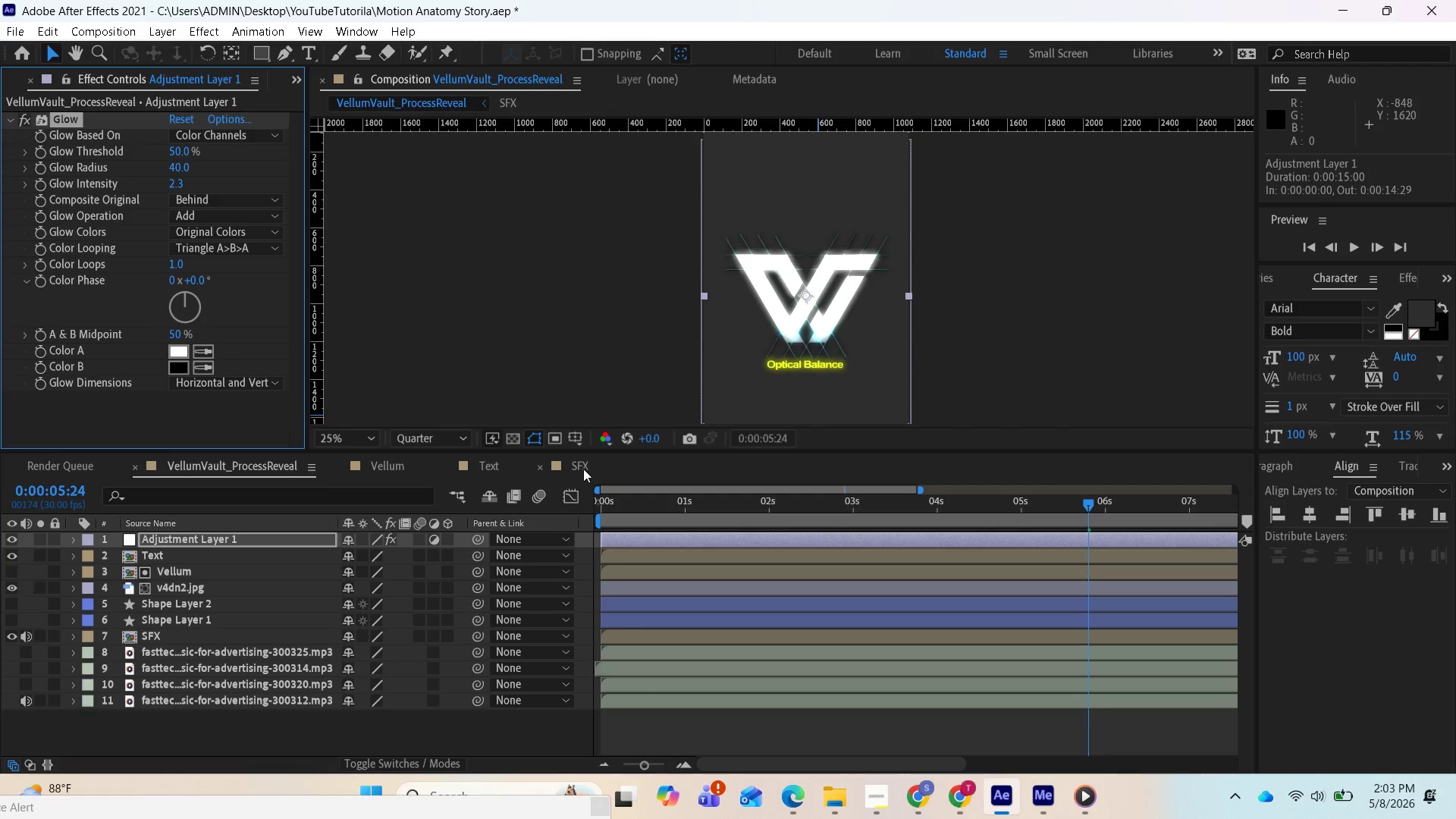 
left_click_drag(start_coordinate=[1086, 497], to_coordinate=[542, 563])
 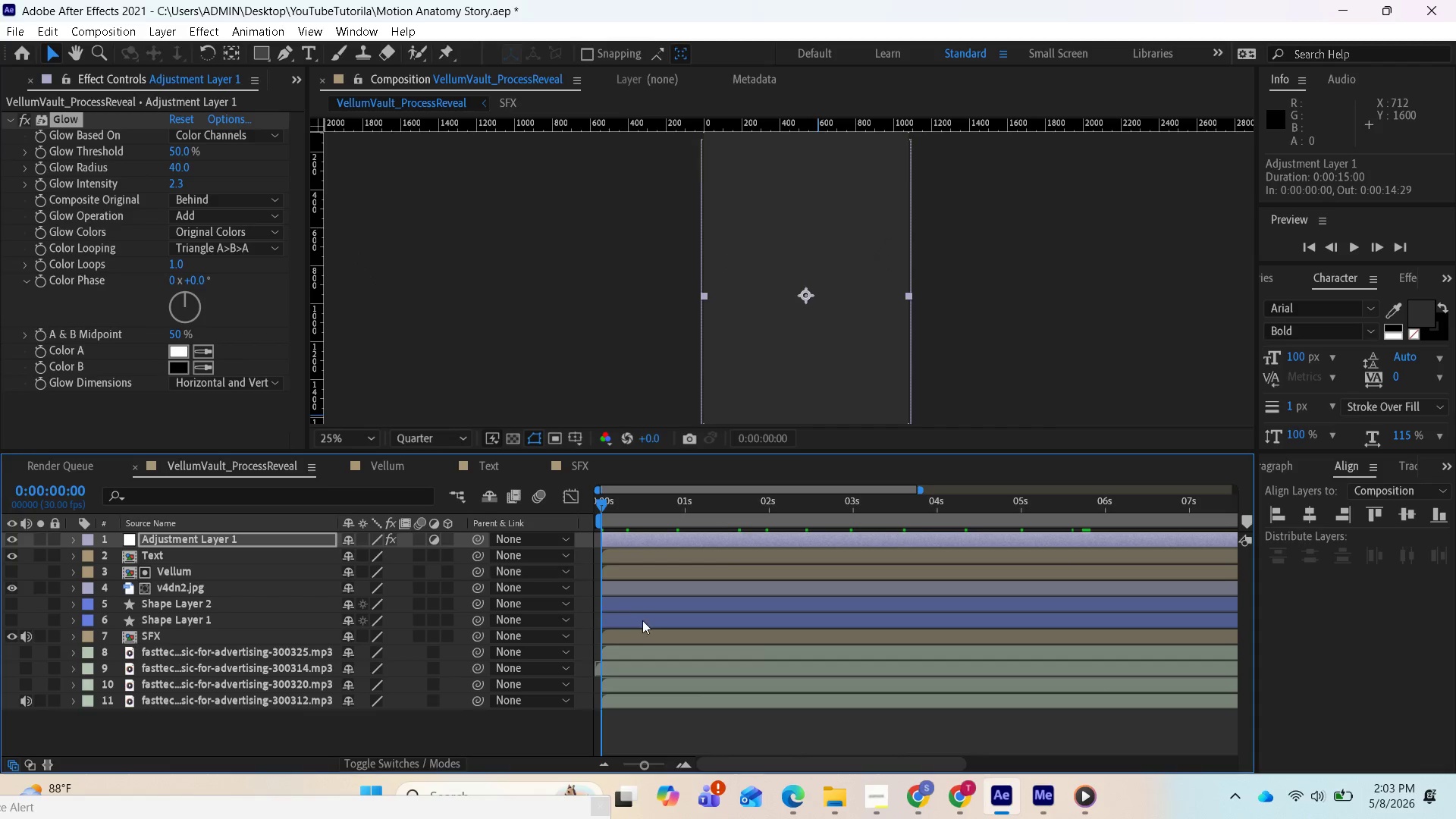 
key(Space)
 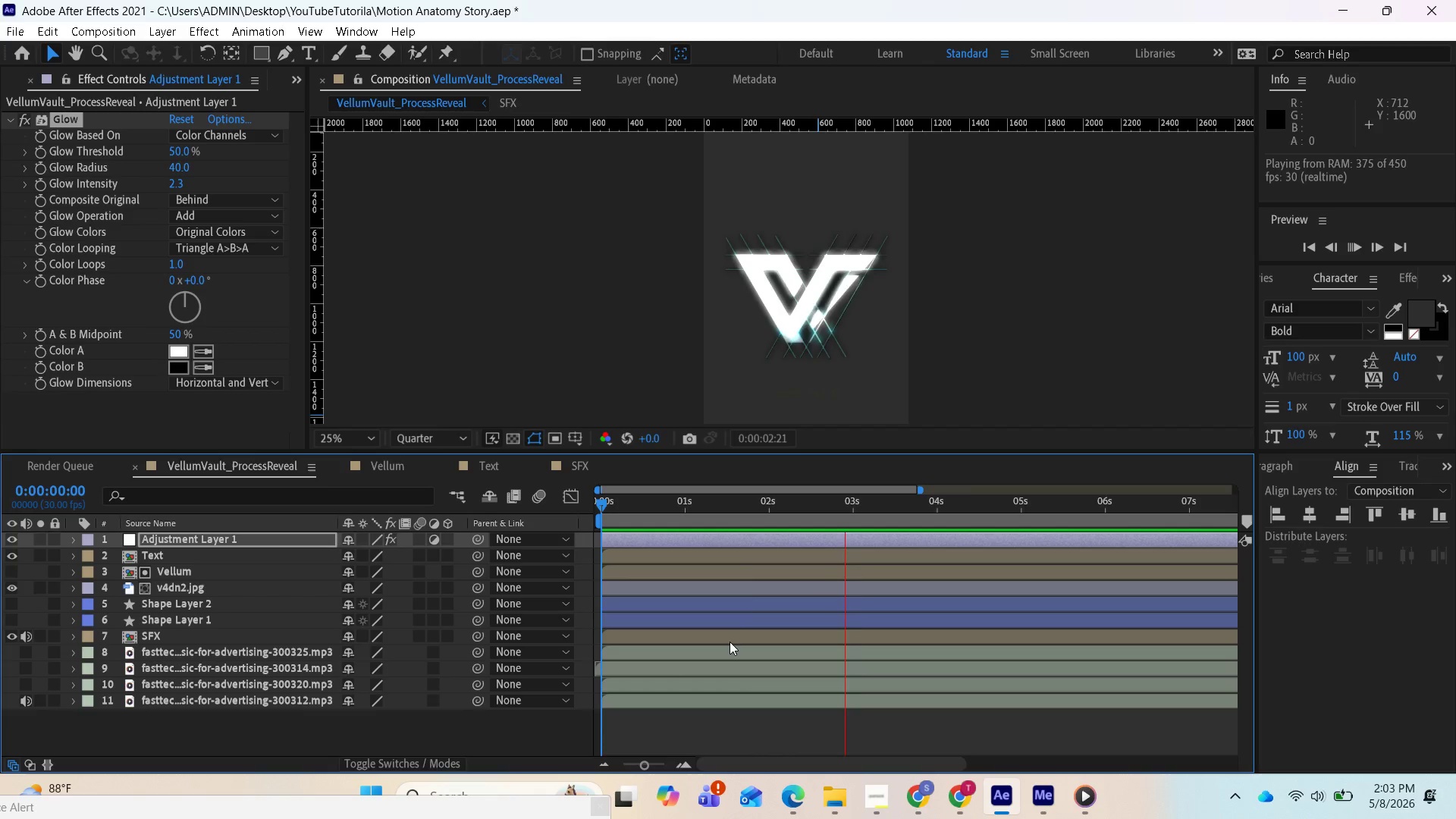 
wait(8.41)
 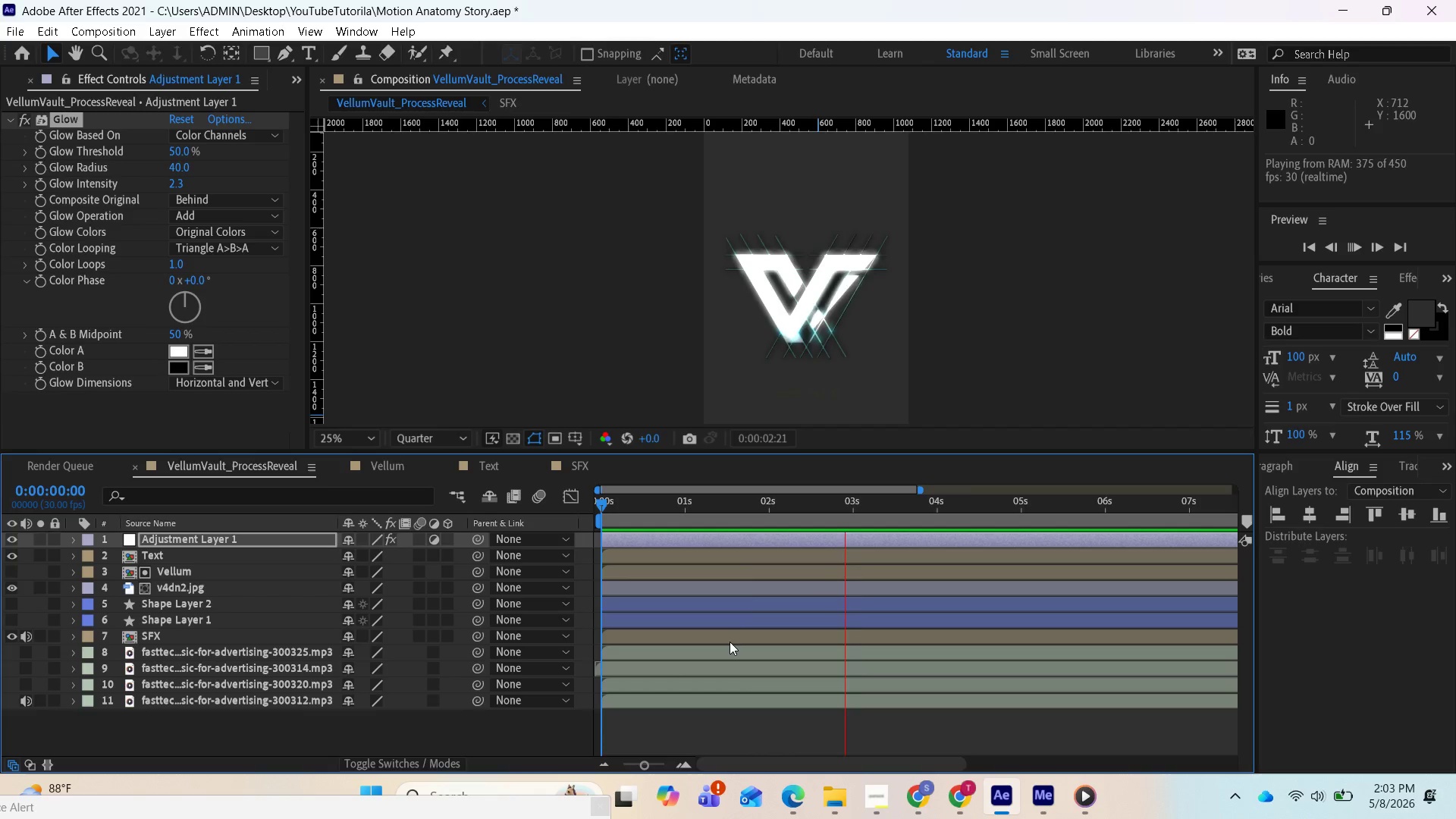 
key(Space)
 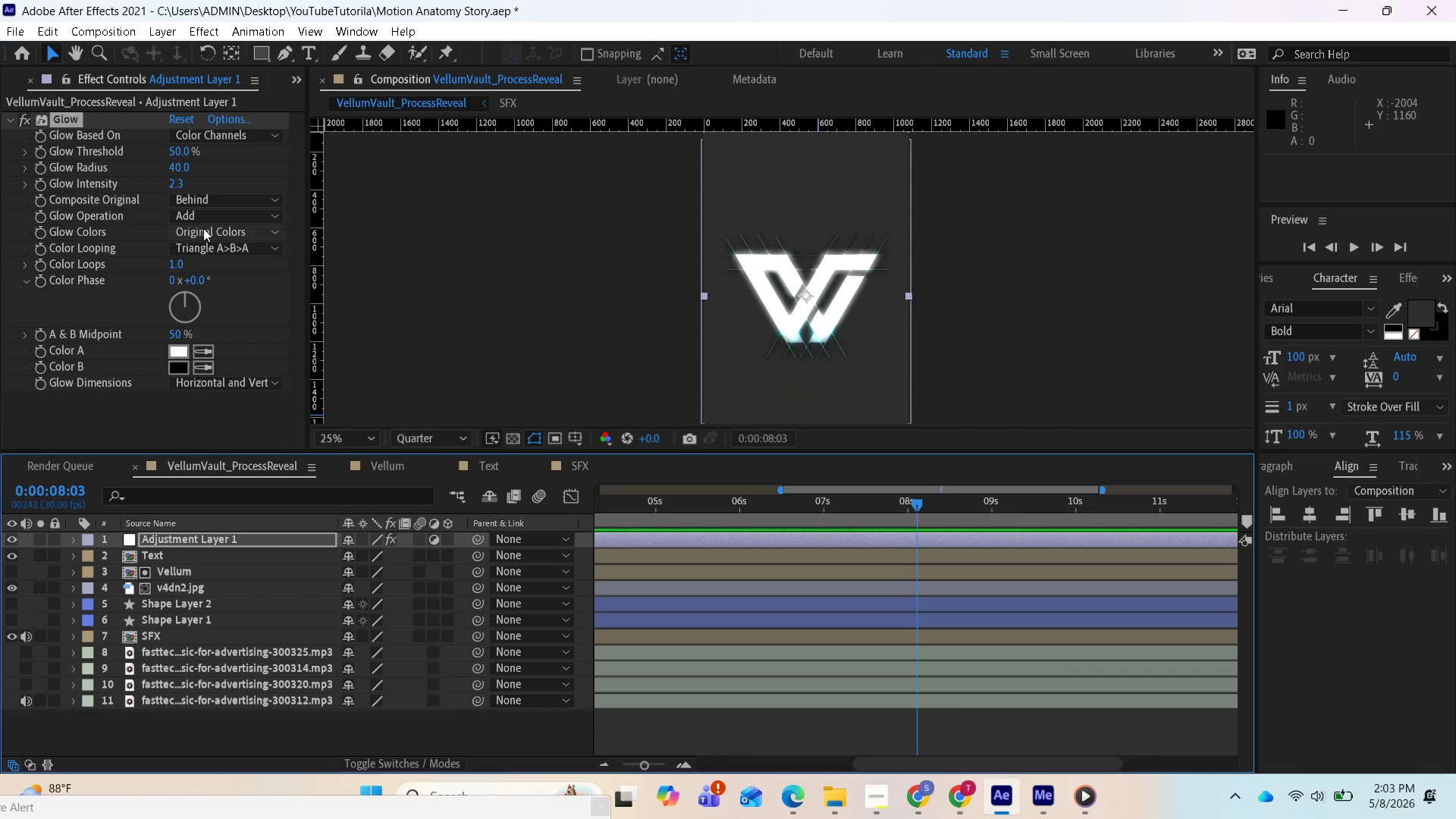 
wait(7.2)
 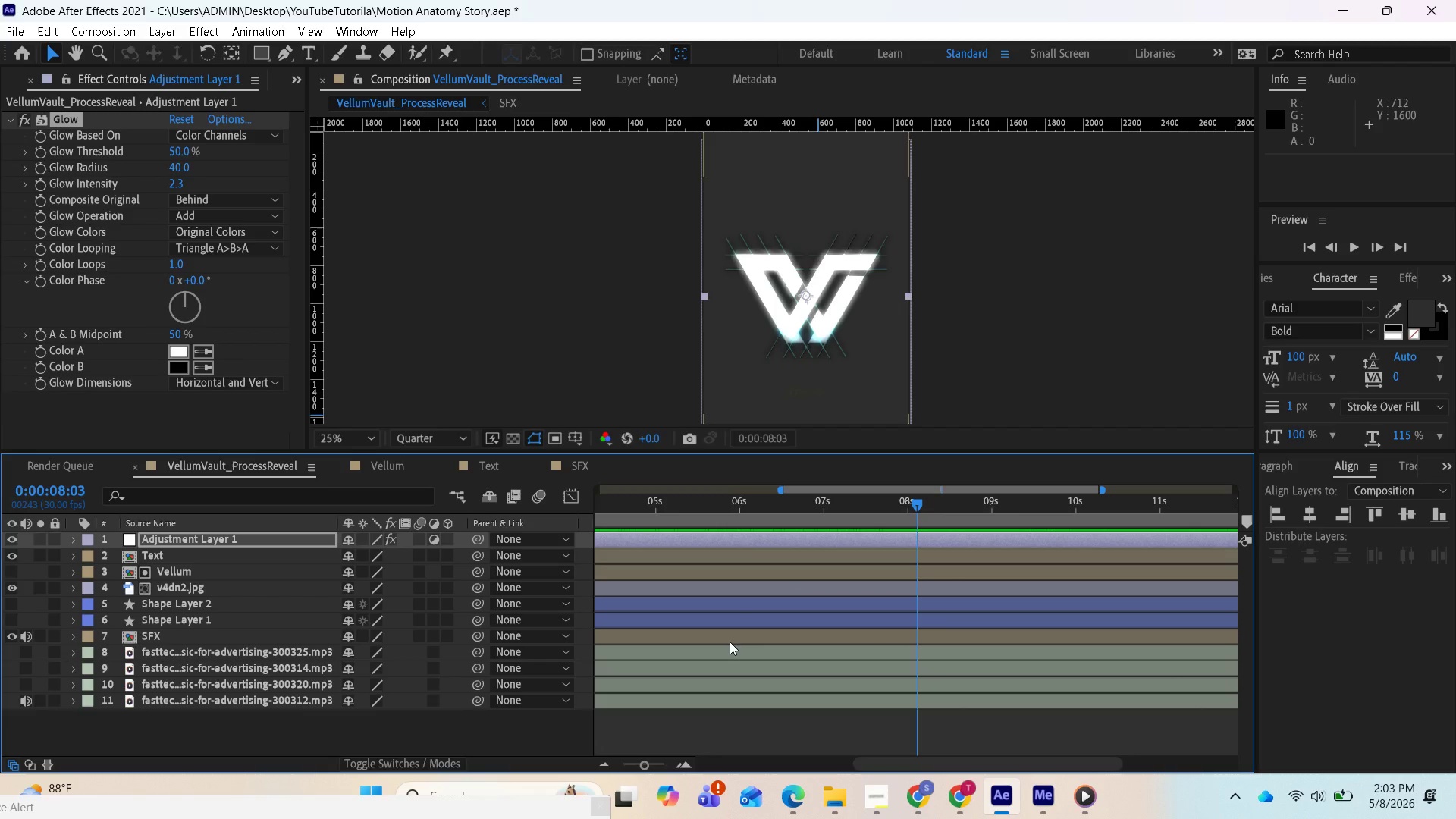 
left_click_drag(start_coordinate=[181, 150], to_coordinate=[145, 190])
 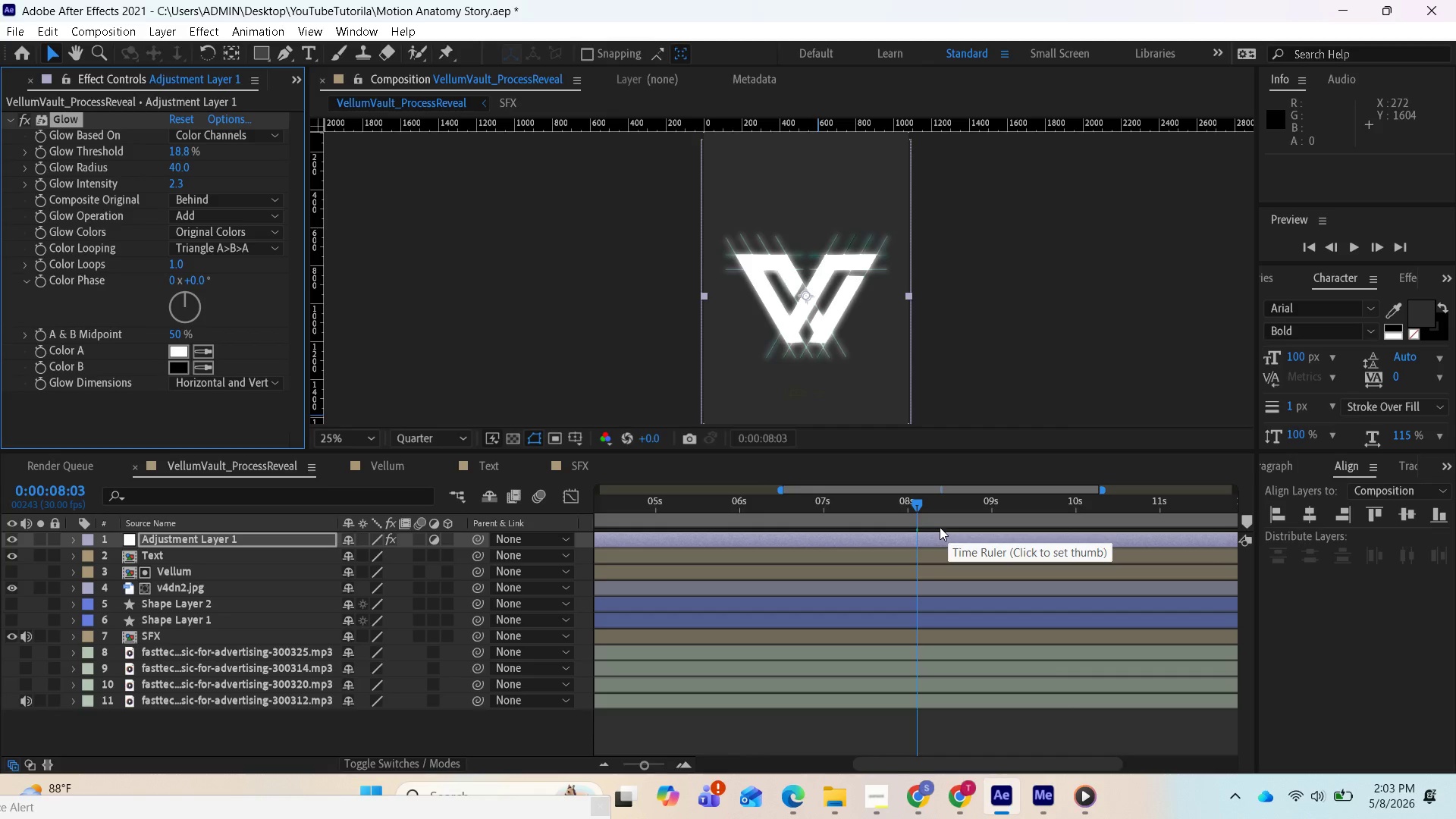 
left_click_drag(start_coordinate=[911, 506], to_coordinate=[569, 519])
 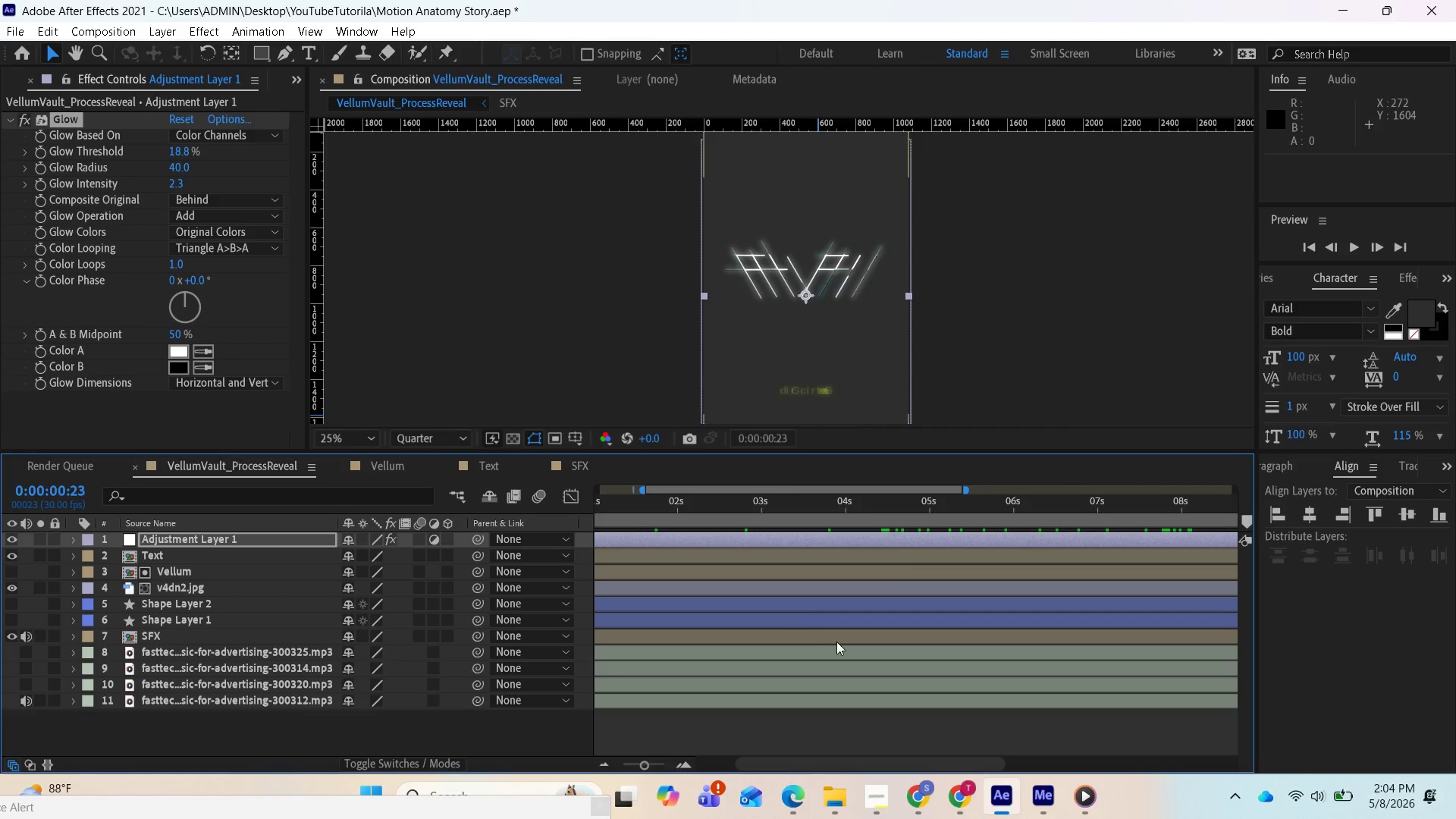 
key(Space)
 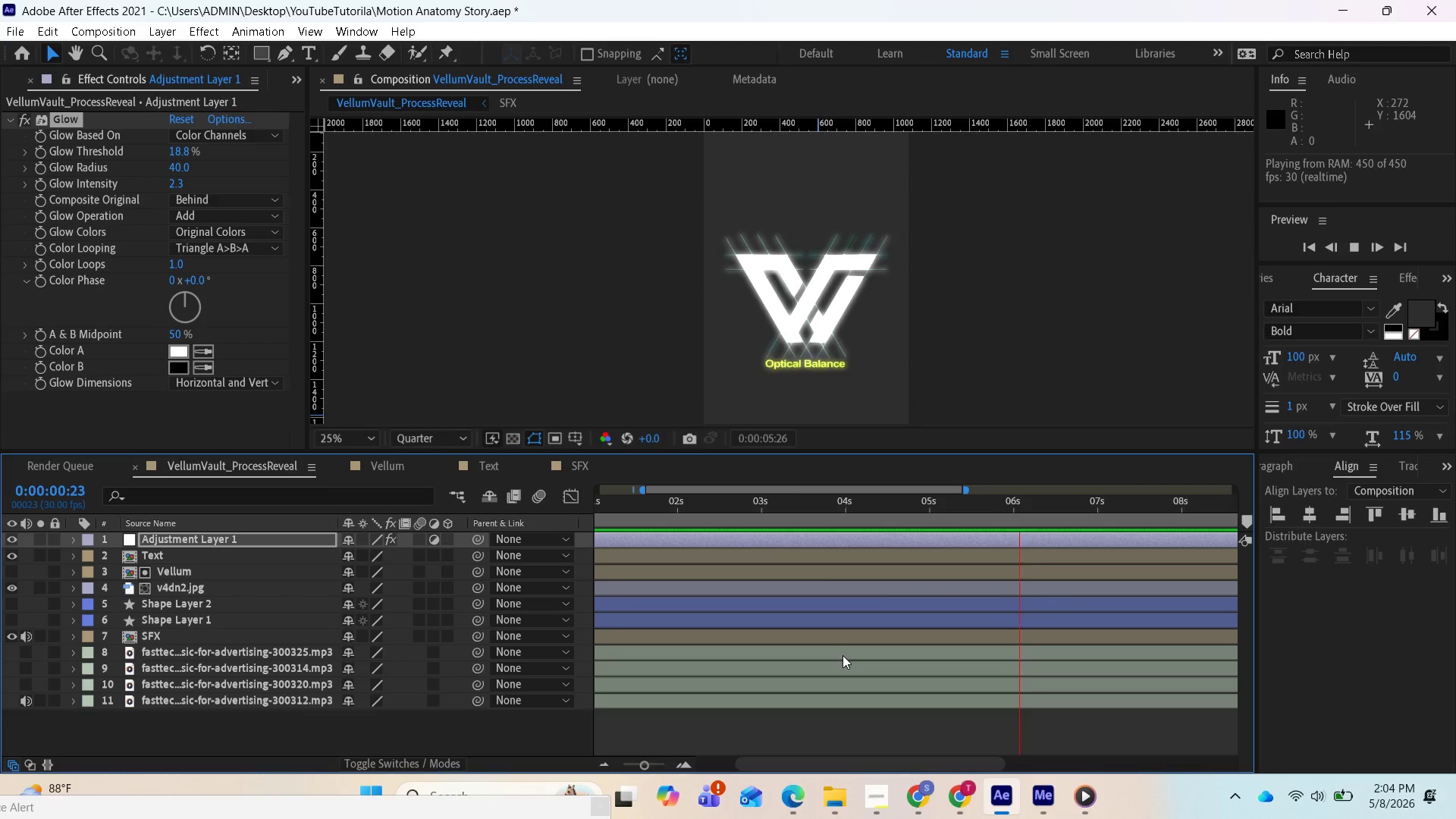 
wait(7.69)
 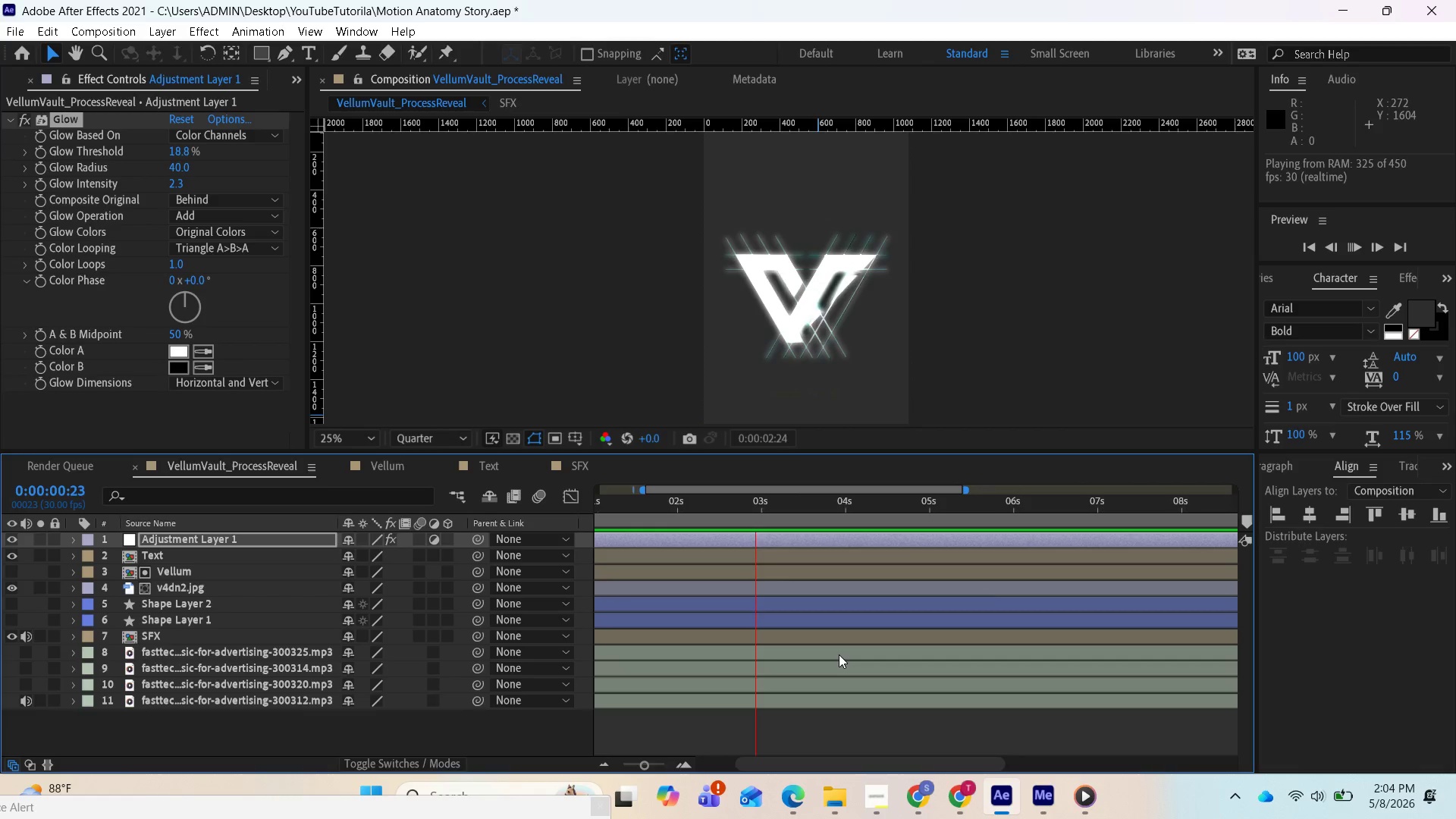 
key(Space)
 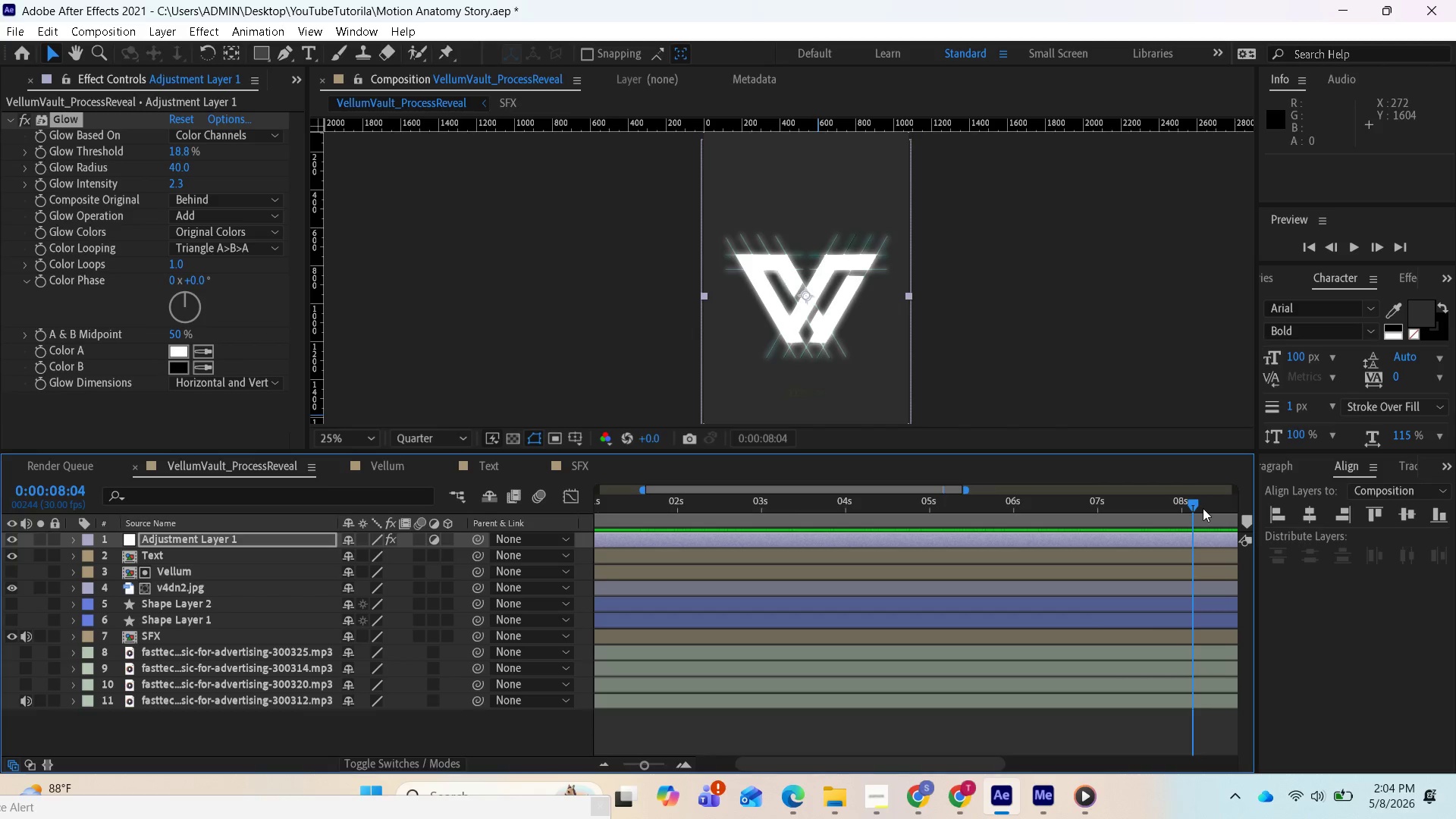 
key(Space)
 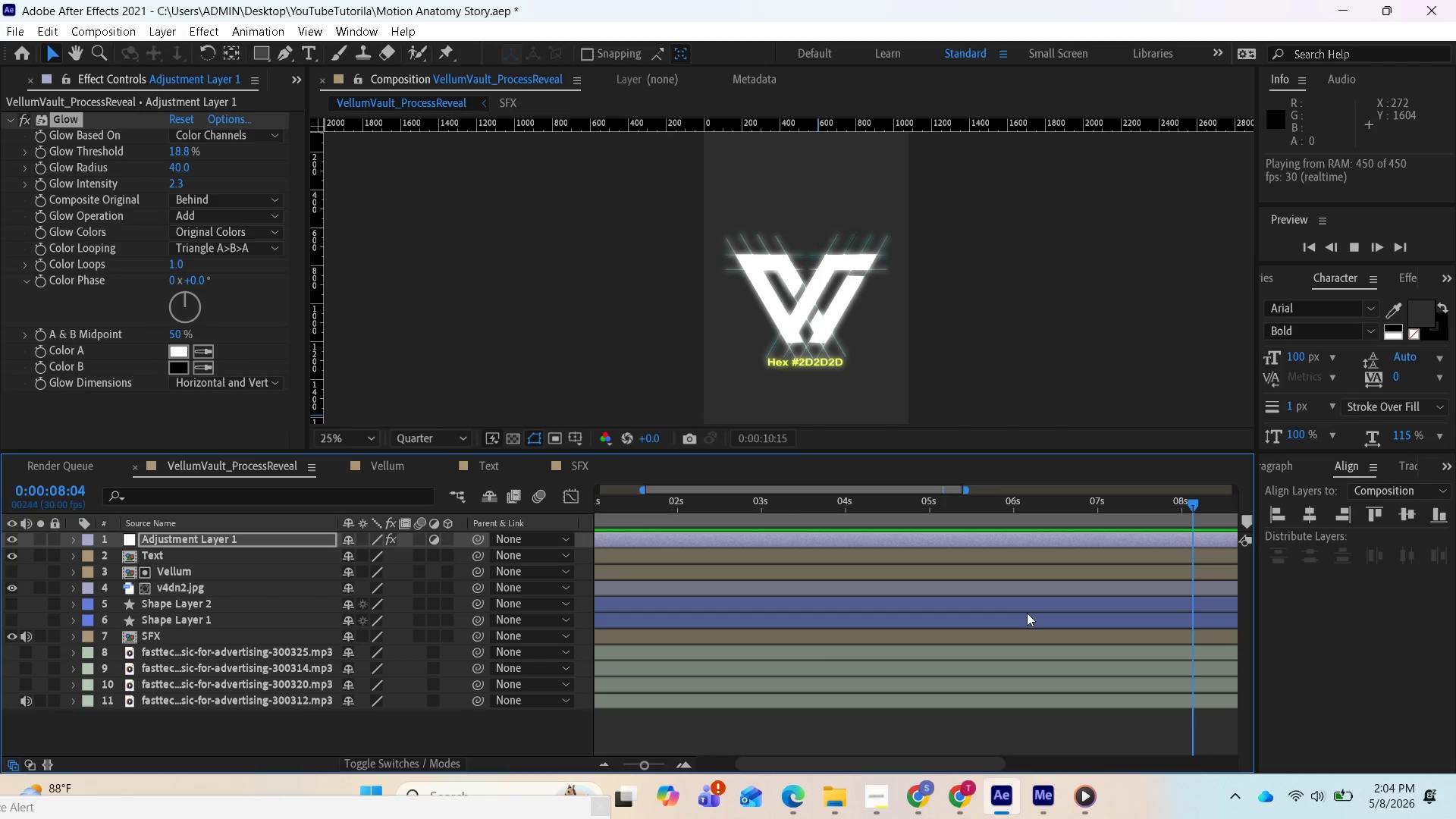 
key(Space)
 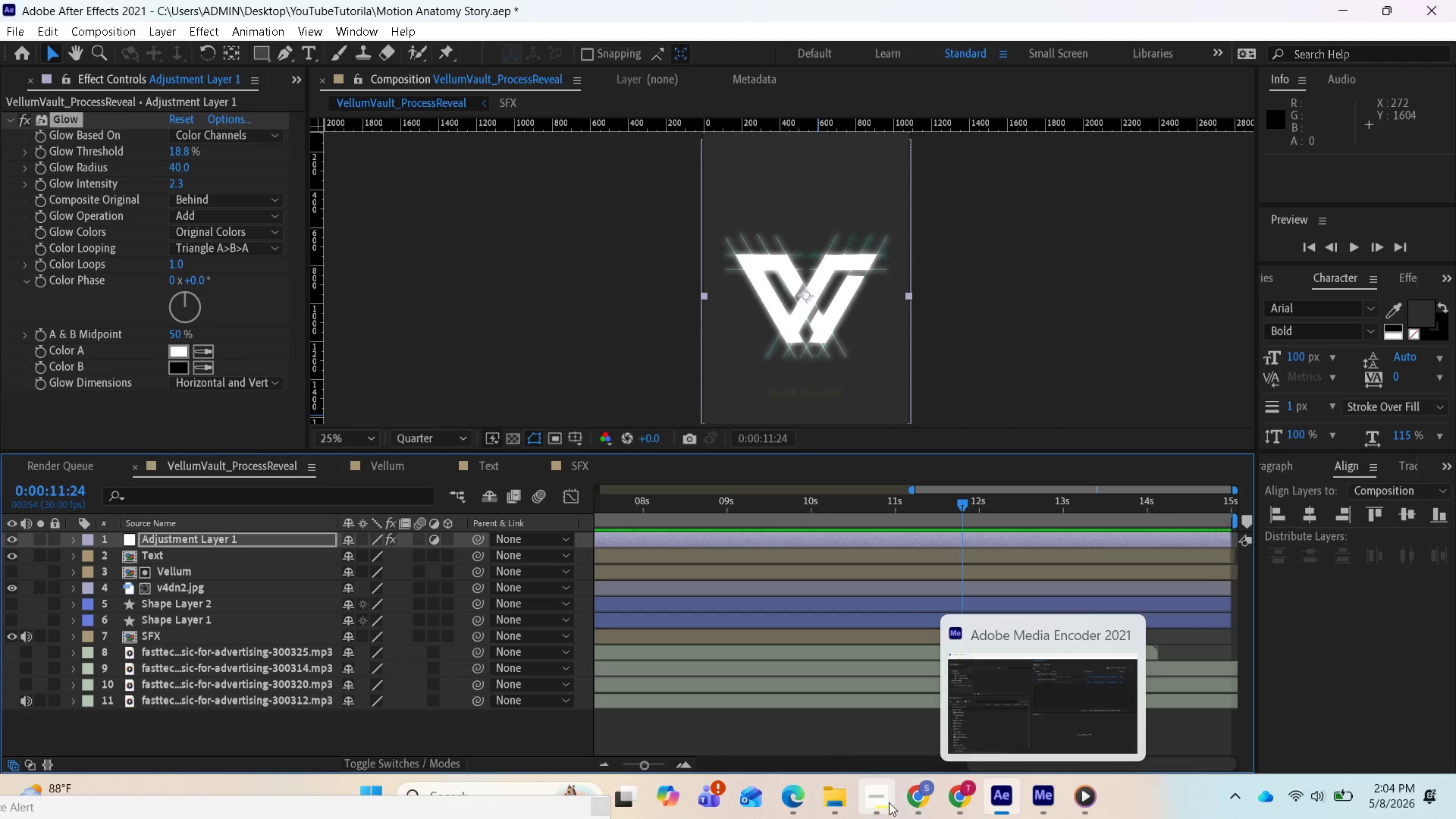 
left_click([883, 802])
 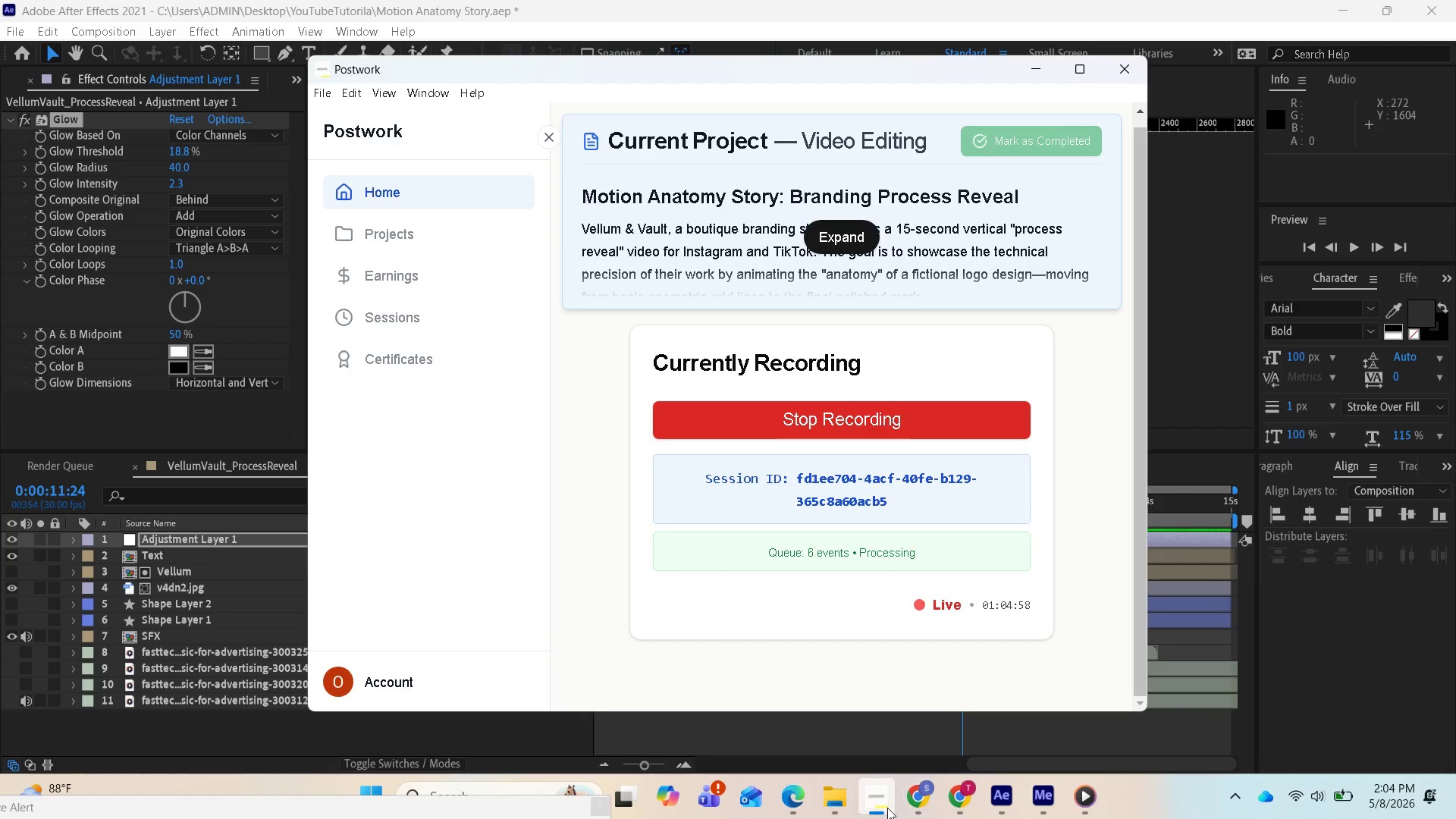 
left_click([844, 805])
 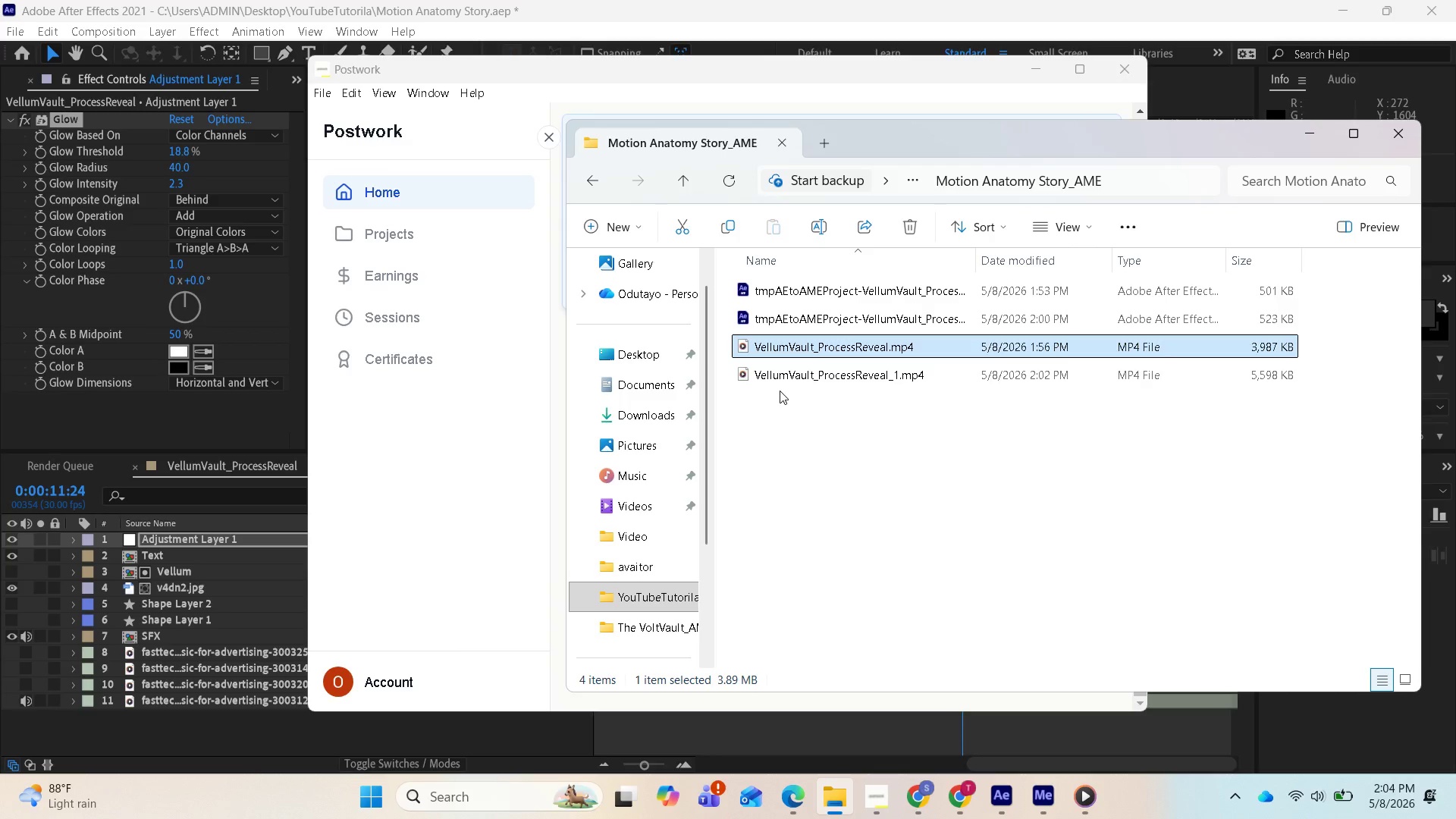 
left_click([780, 380])
 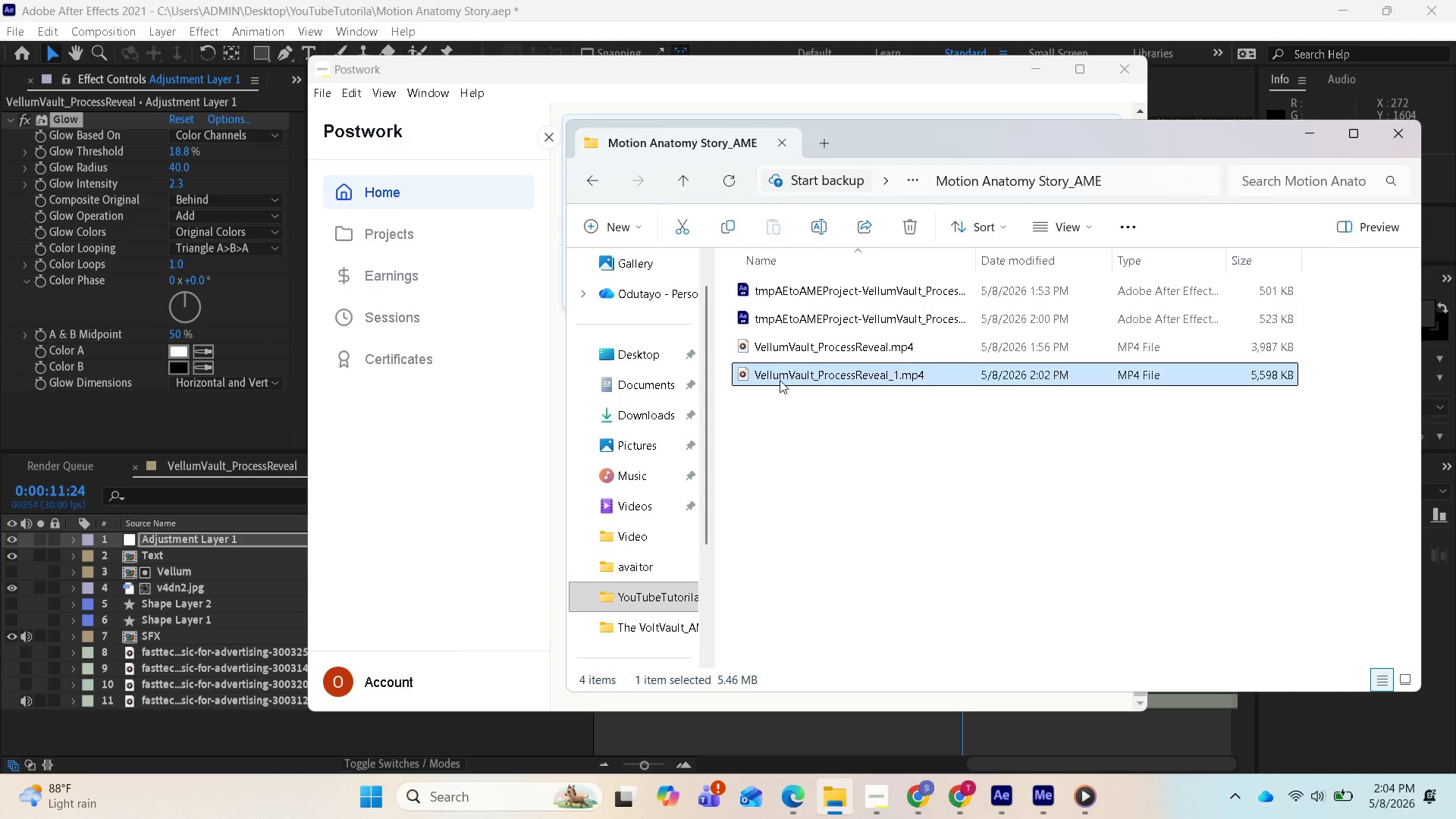 
double_click([780, 380])
 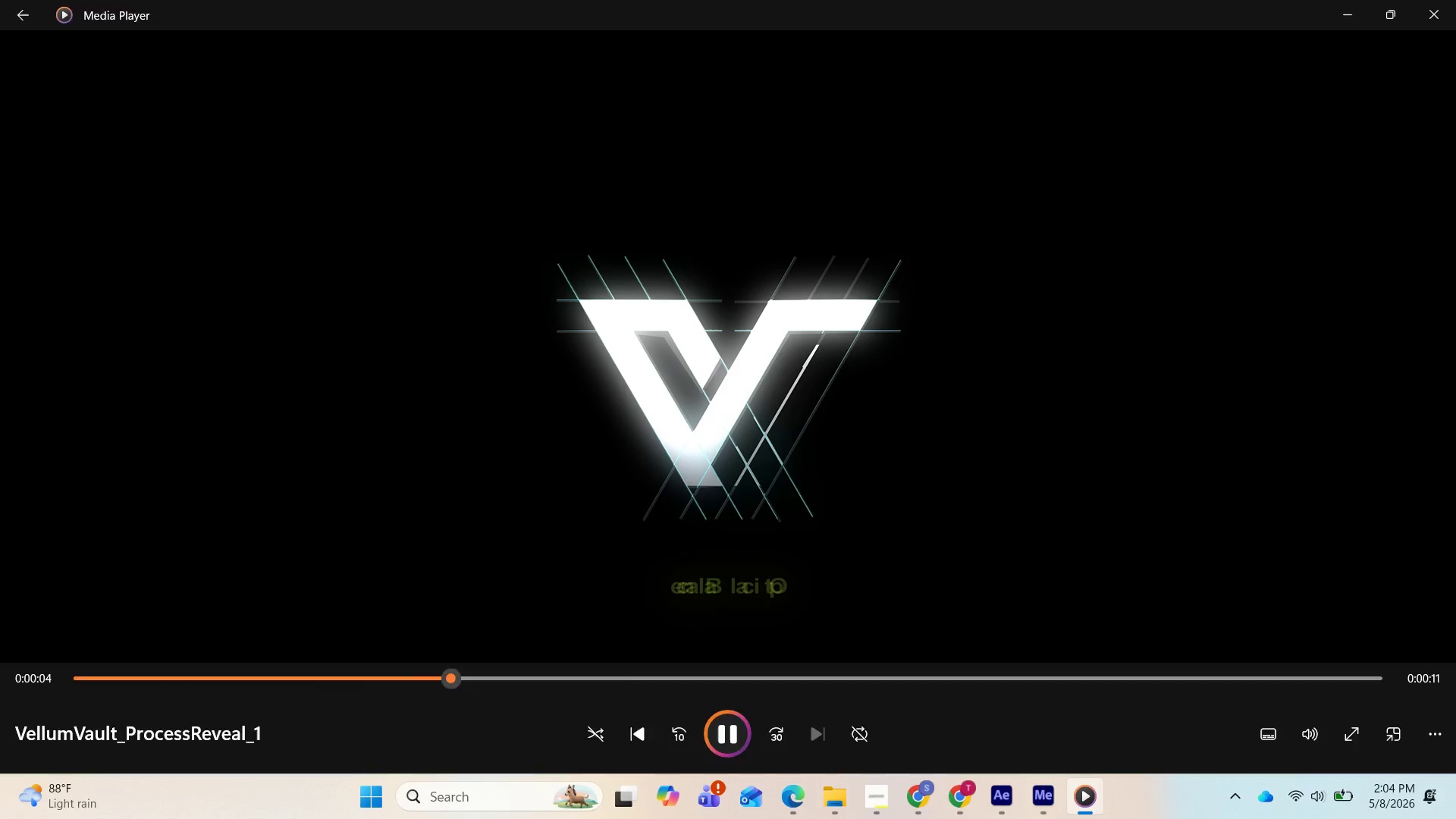 
wait(12.31)
 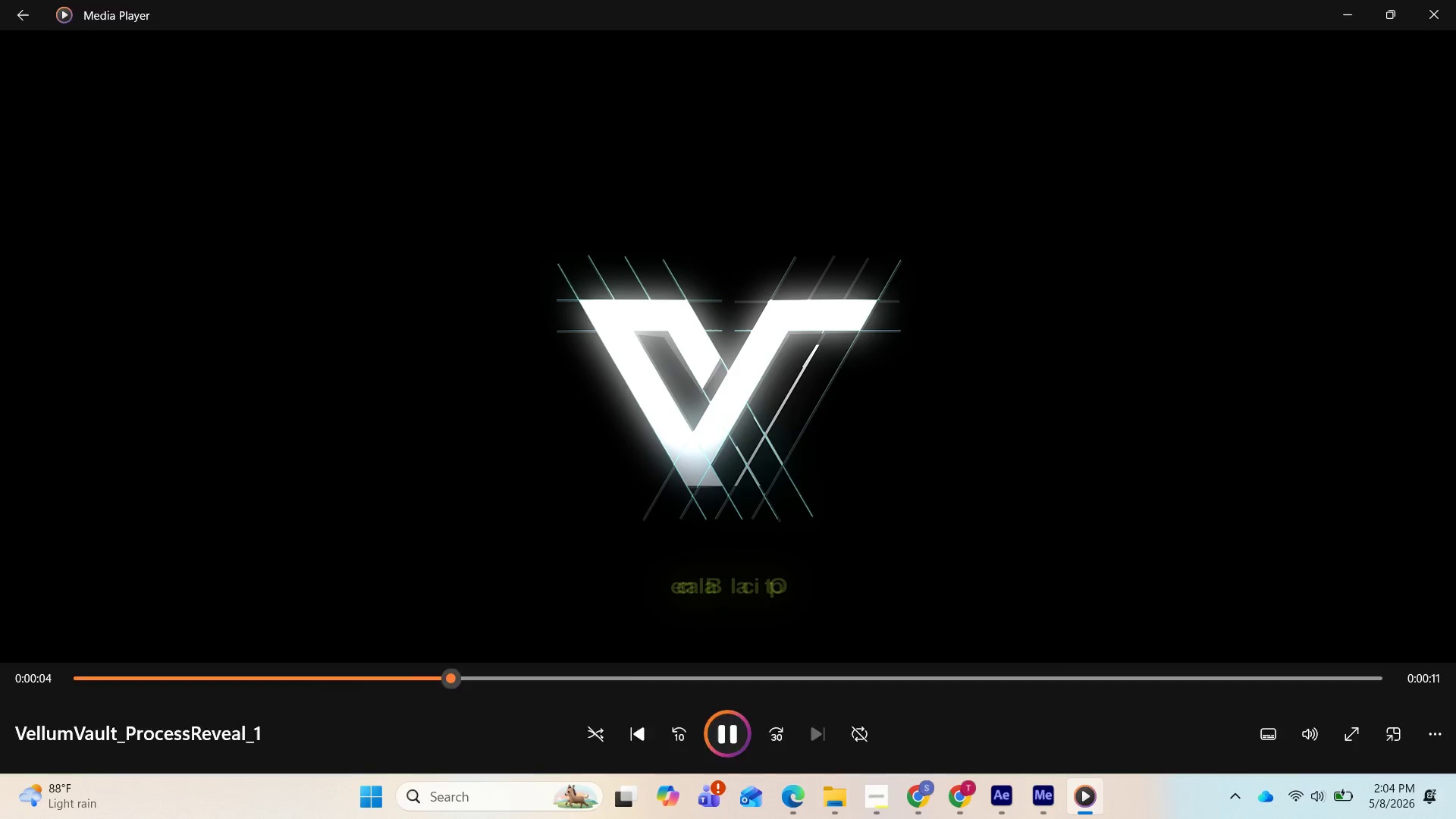 
left_click([1433, 22])
 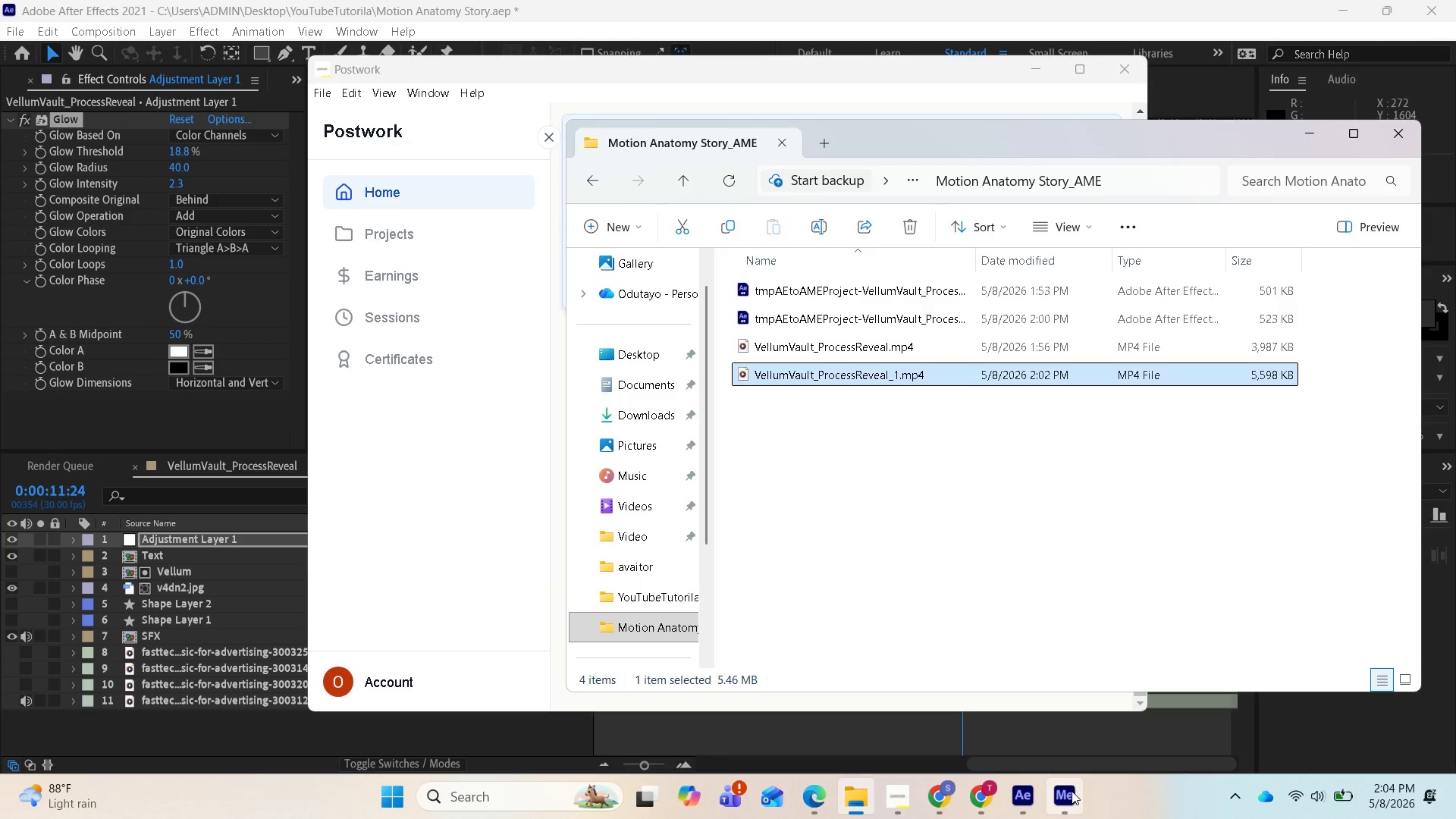 
left_click([1034, 800])
 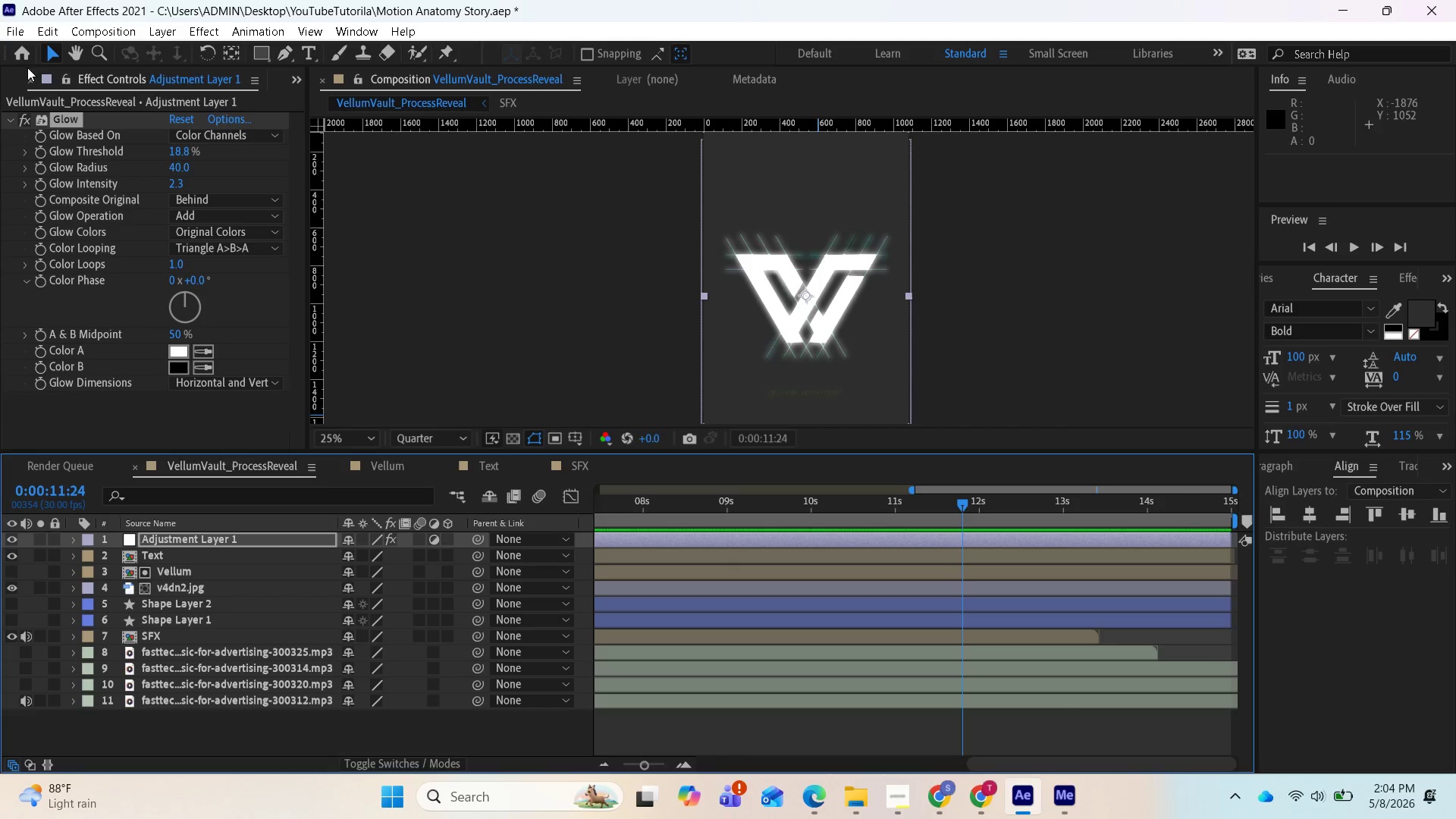 
wait(7.28)
 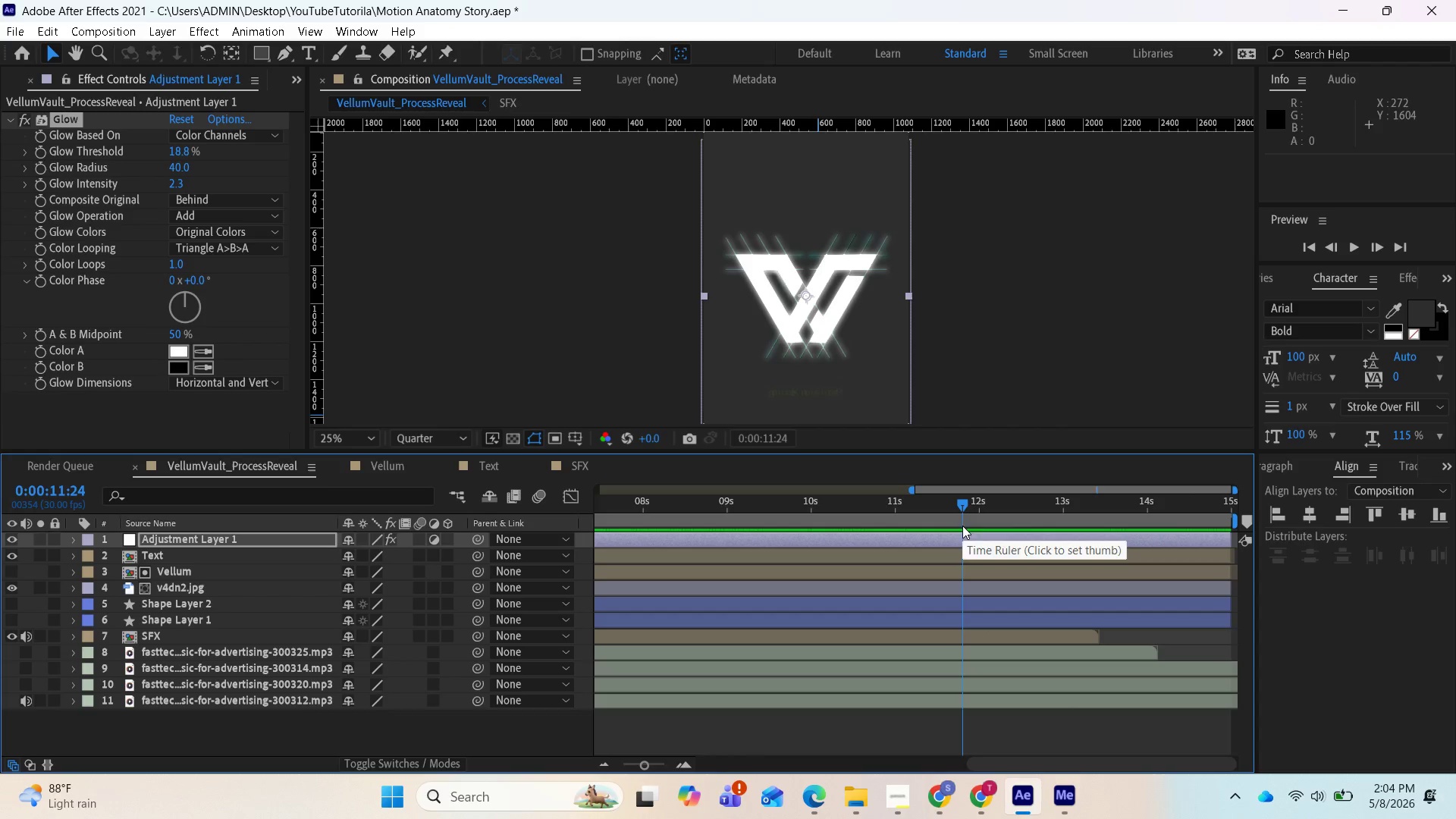 
left_click_drag(start_coordinate=[175, 155], to_coordinate=[210, 153])
 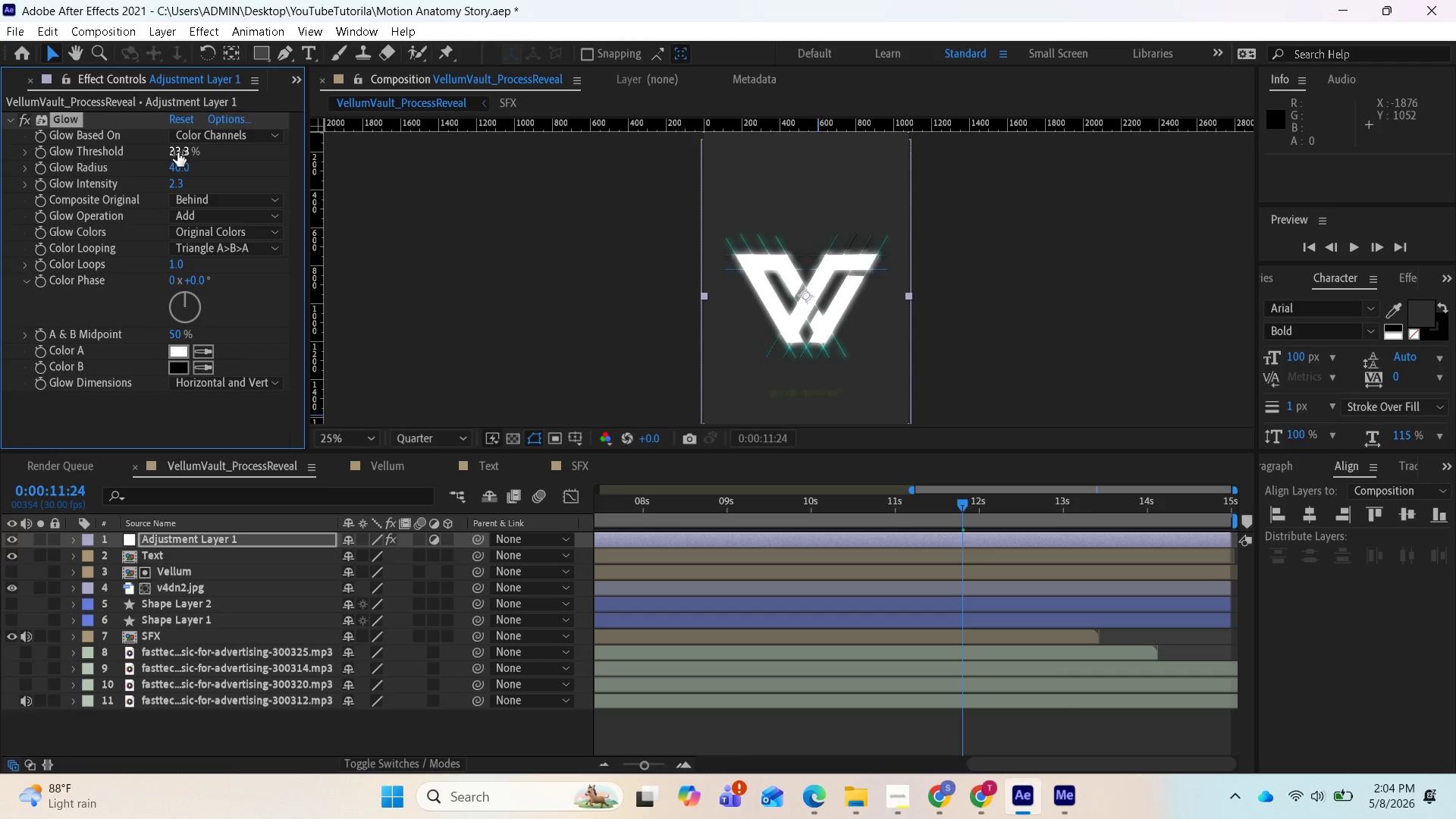 
left_click_drag(start_coordinate=[177, 152], to_coordinate=[248, 170])
 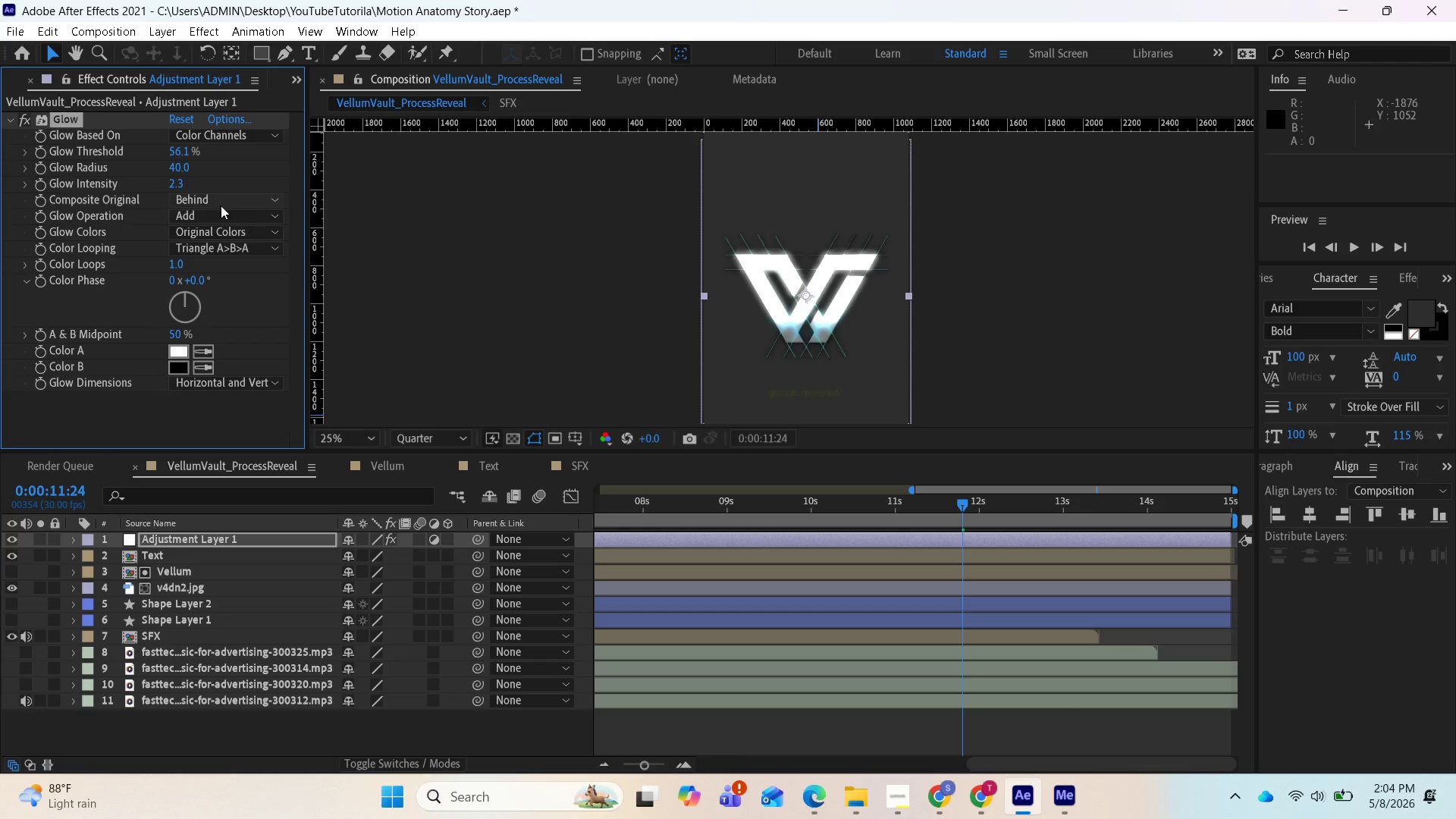 
left_click_drag(start_coordinate=[178, 171], to_coordinate=[177, 180])
 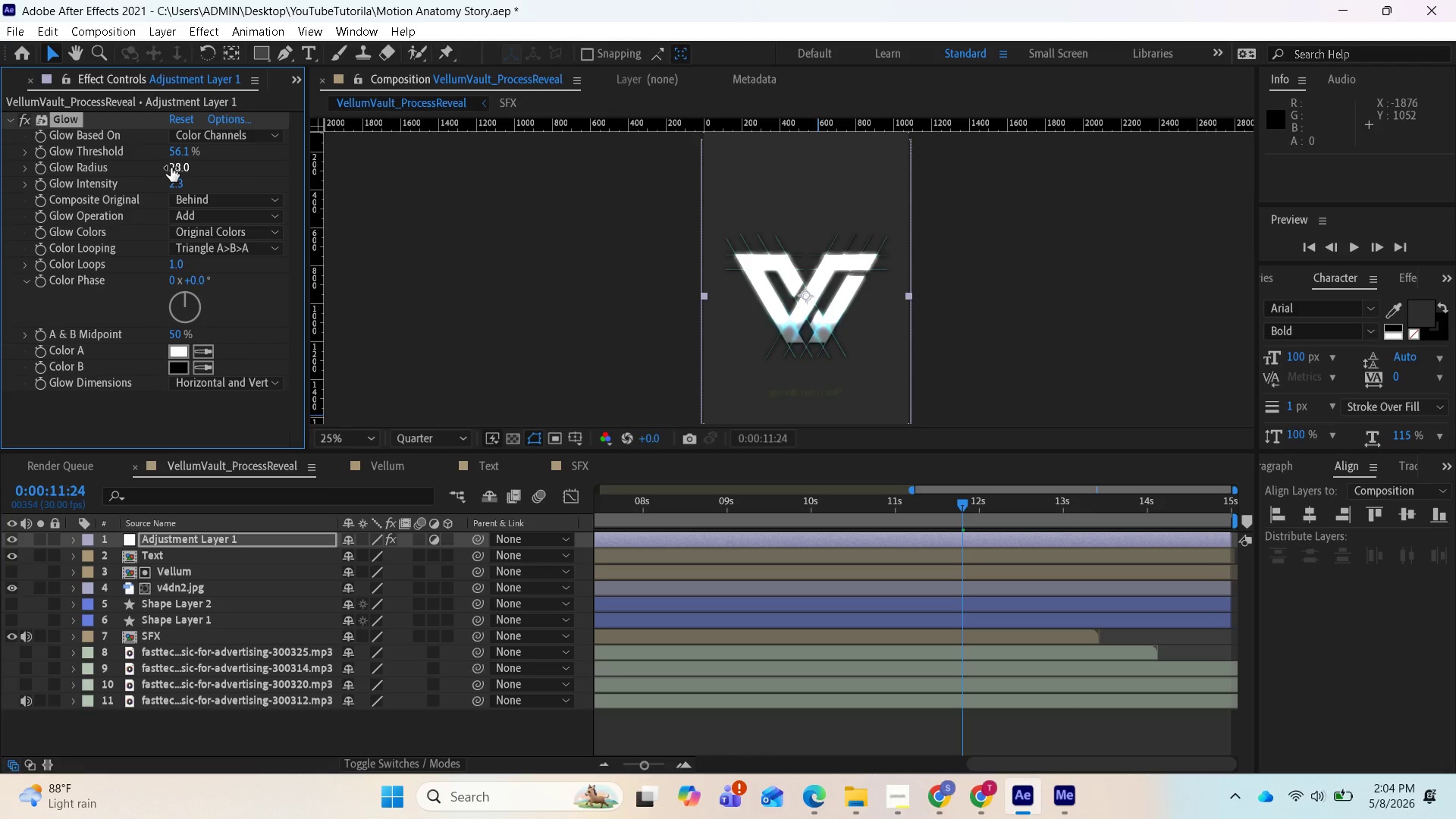 
wait(5.31)
 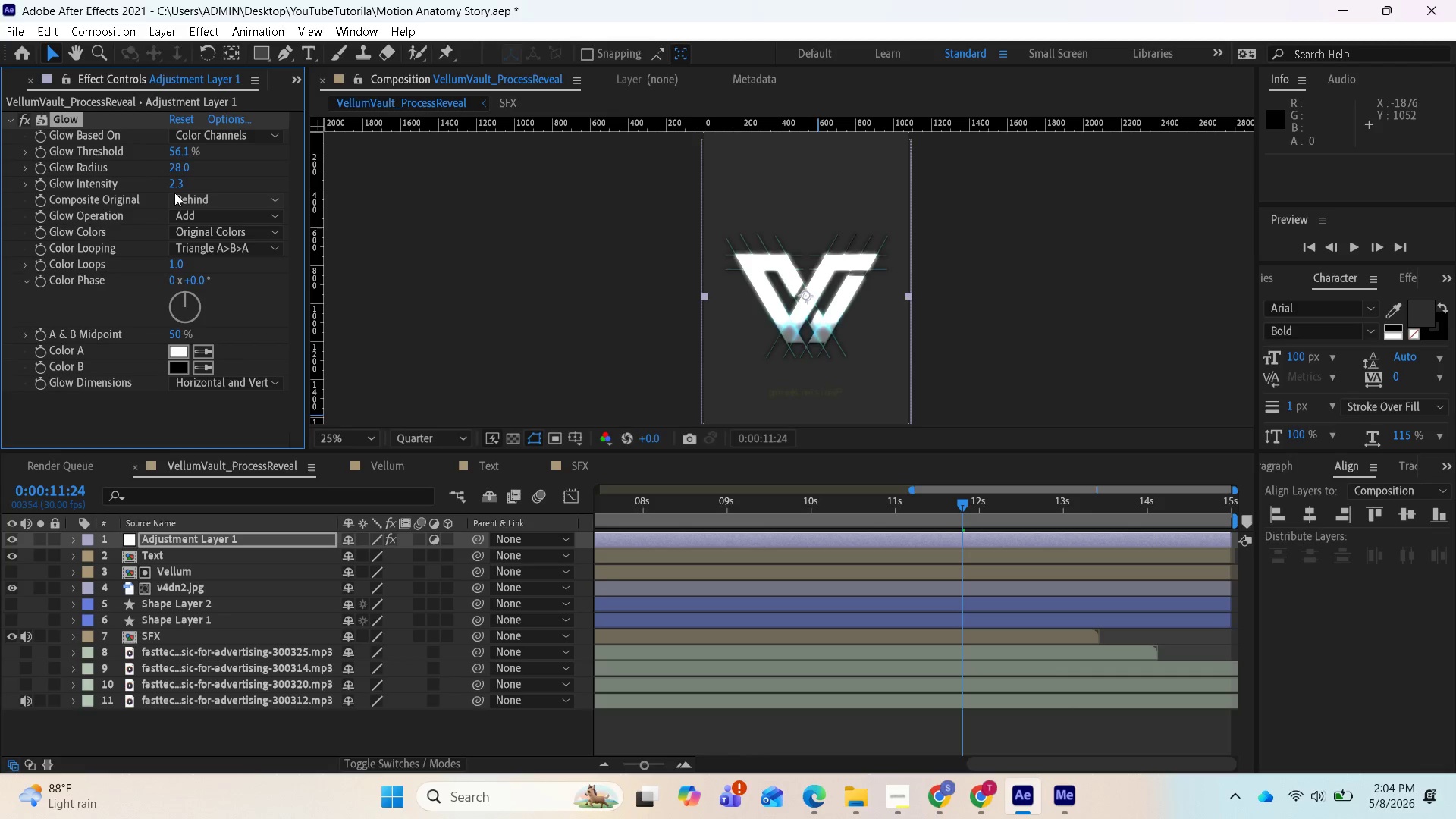 
left_click_drag(start_coordinate=[178, 152], to_coordinate=[193, 158])
 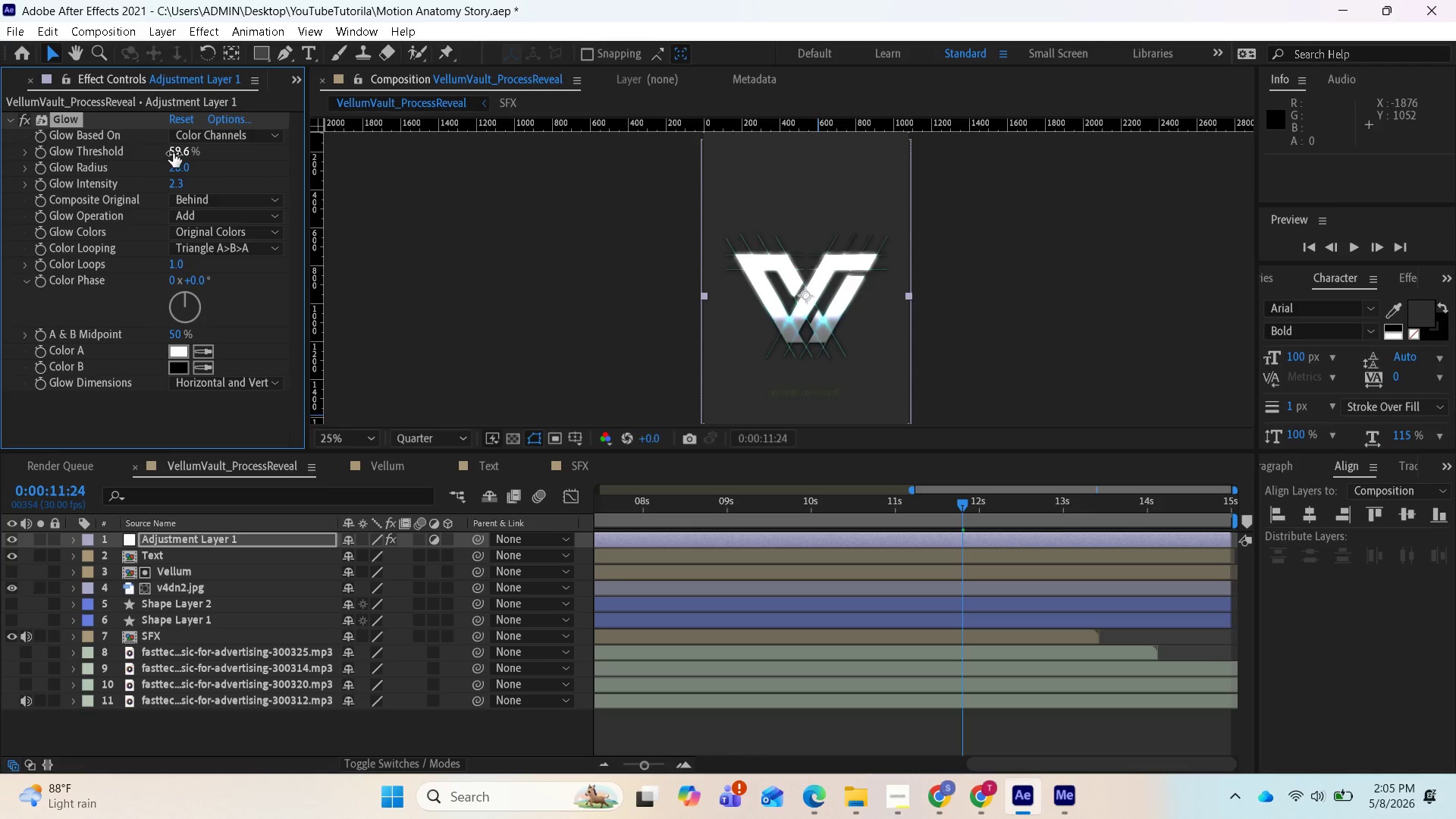 
left_click_drag(start_coordinate=[174, 152], to_coordinate=[162, 152])
 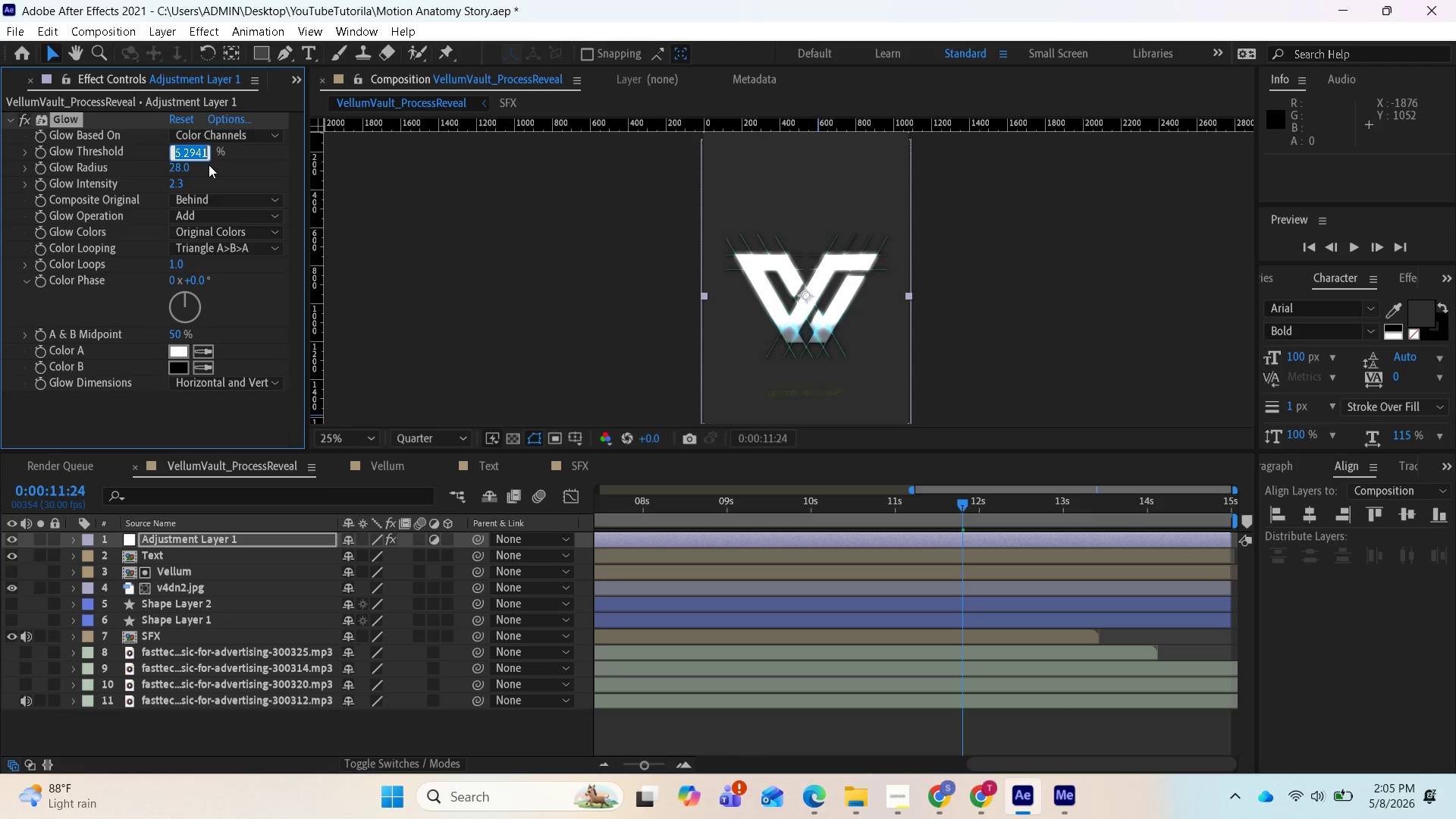 
type(50)
 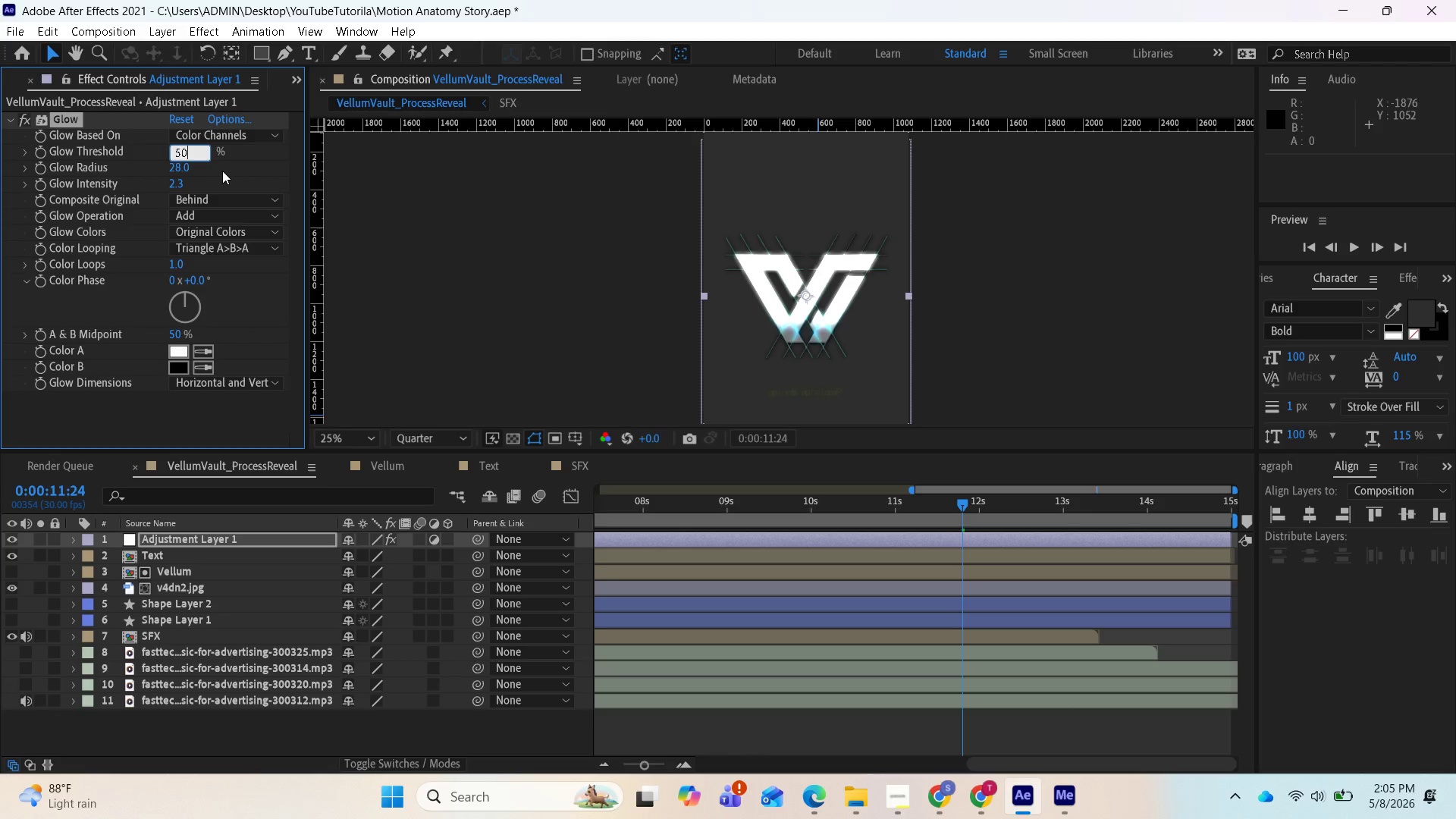 
key(Enter)
 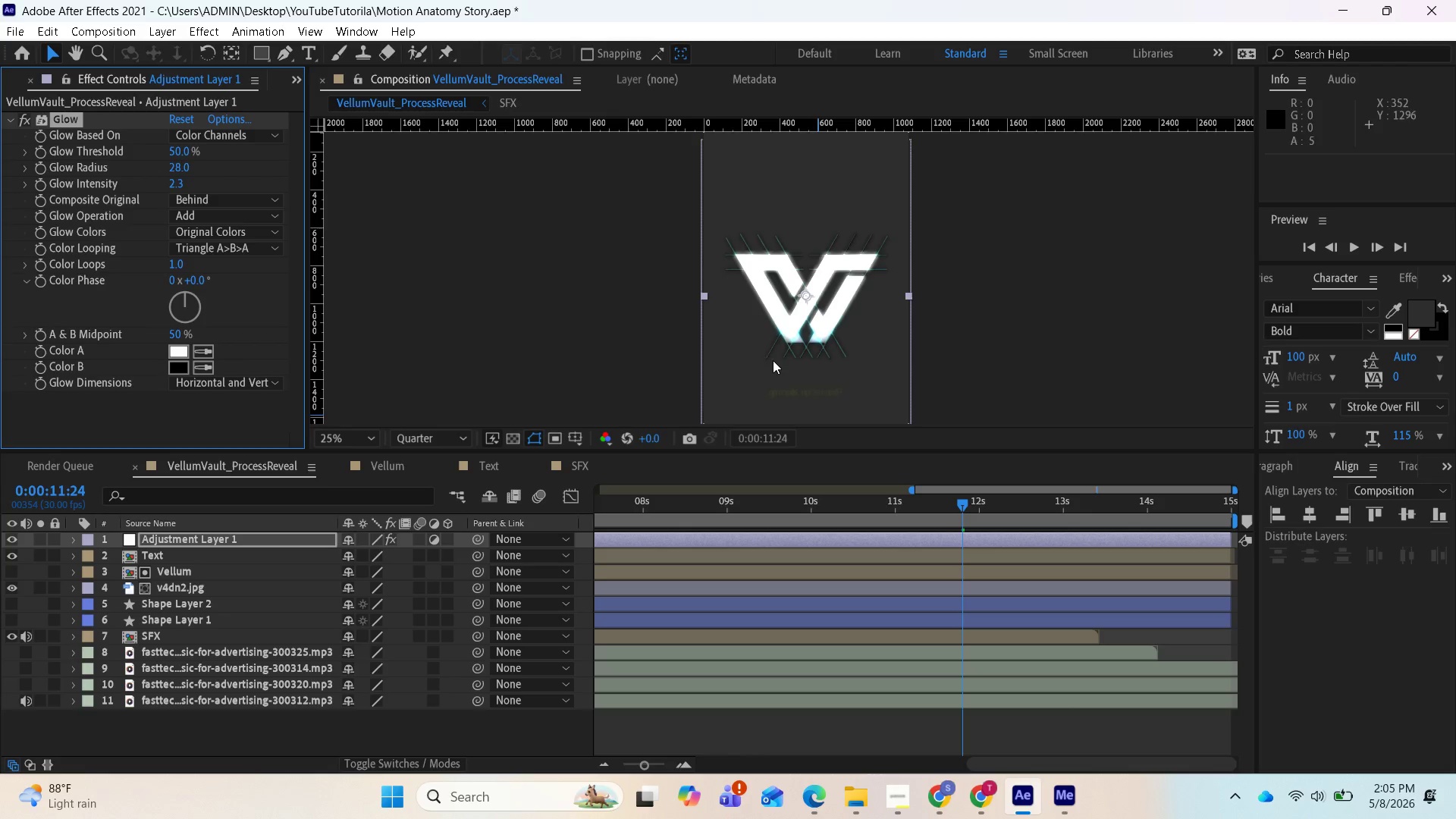 
wait(9.5)
 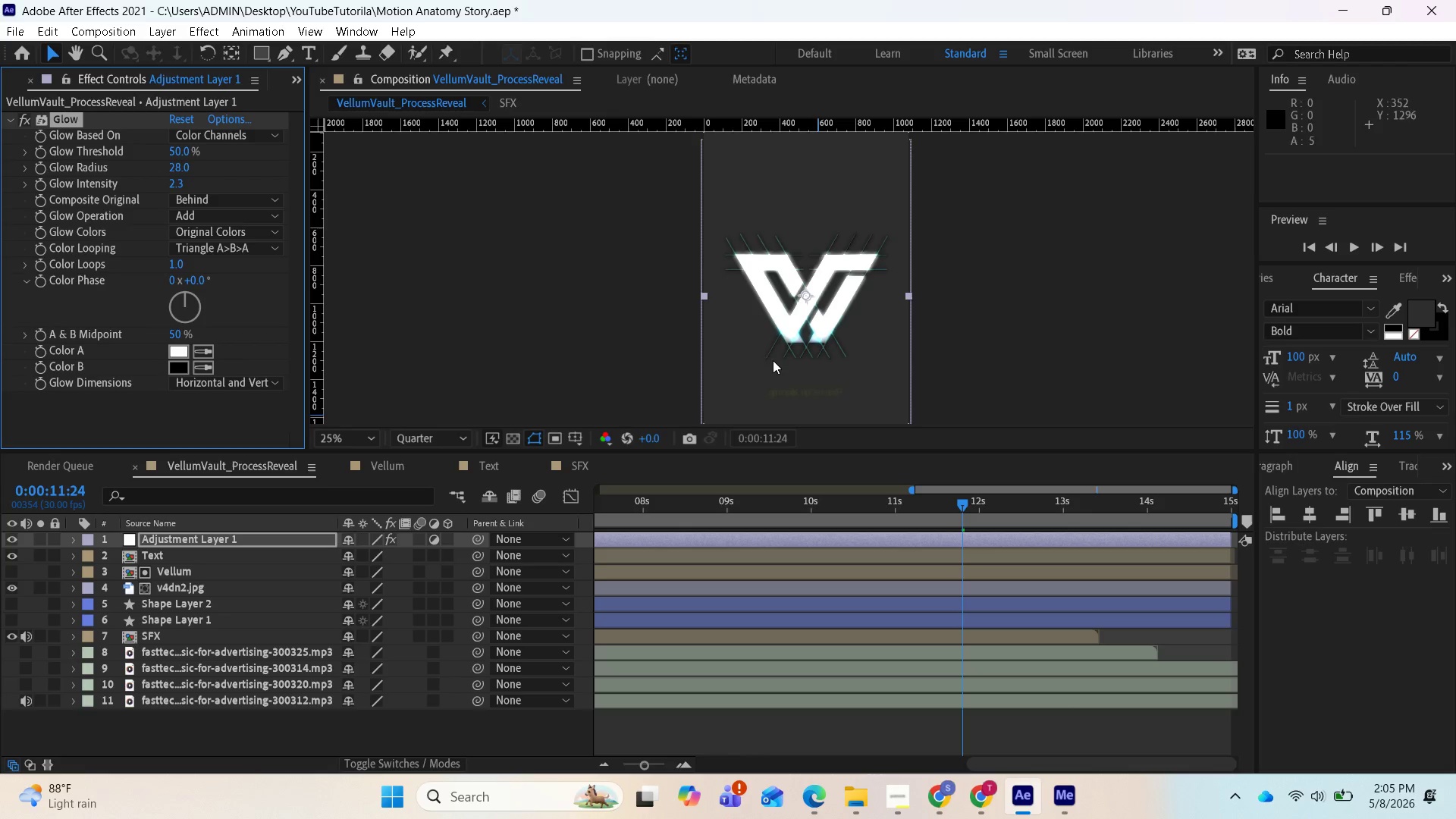 
left_click_drag(start_coordinate=[186, 295], to_coordinate=[195, 302])
 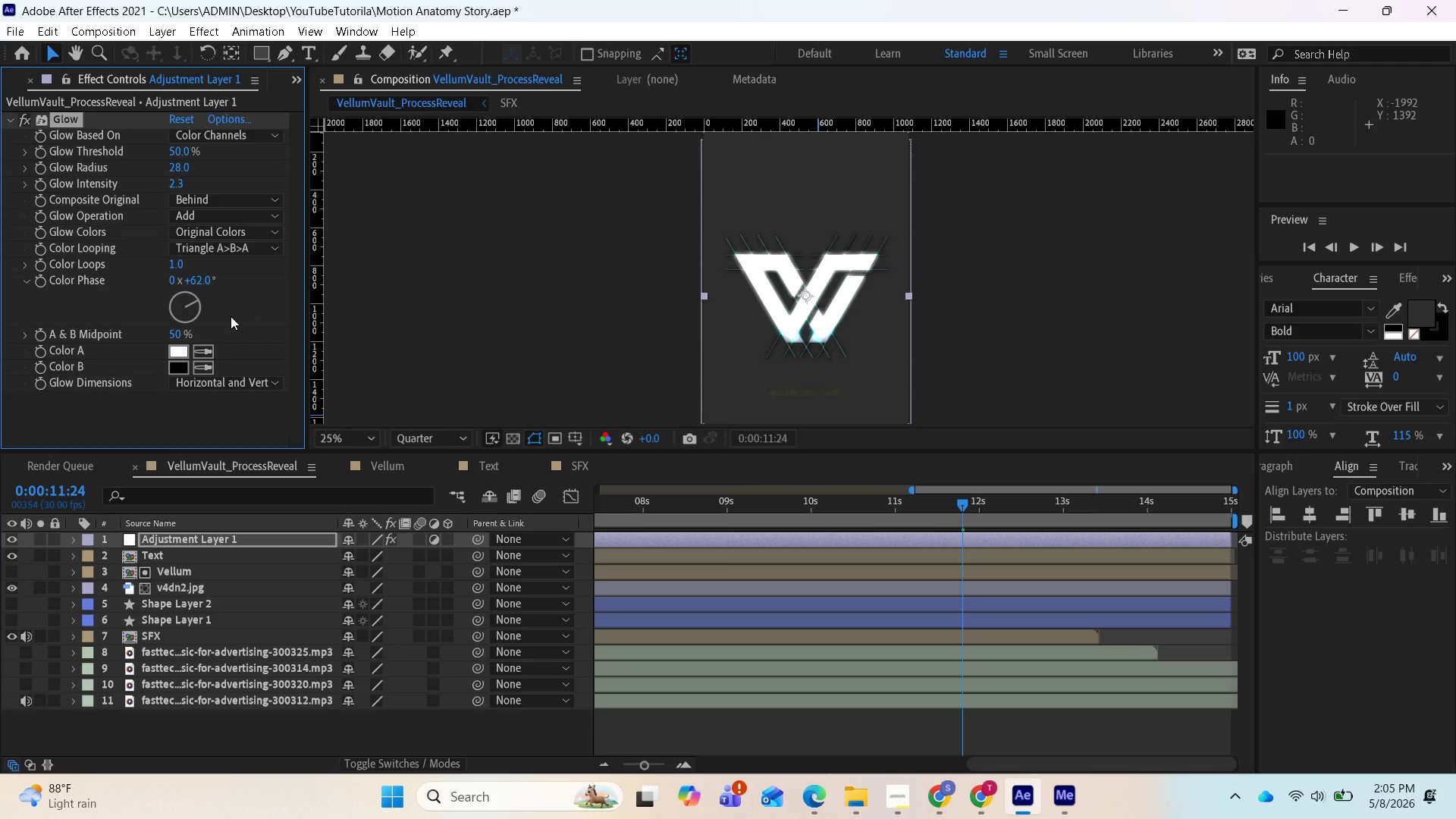 
key(Control+Z)
 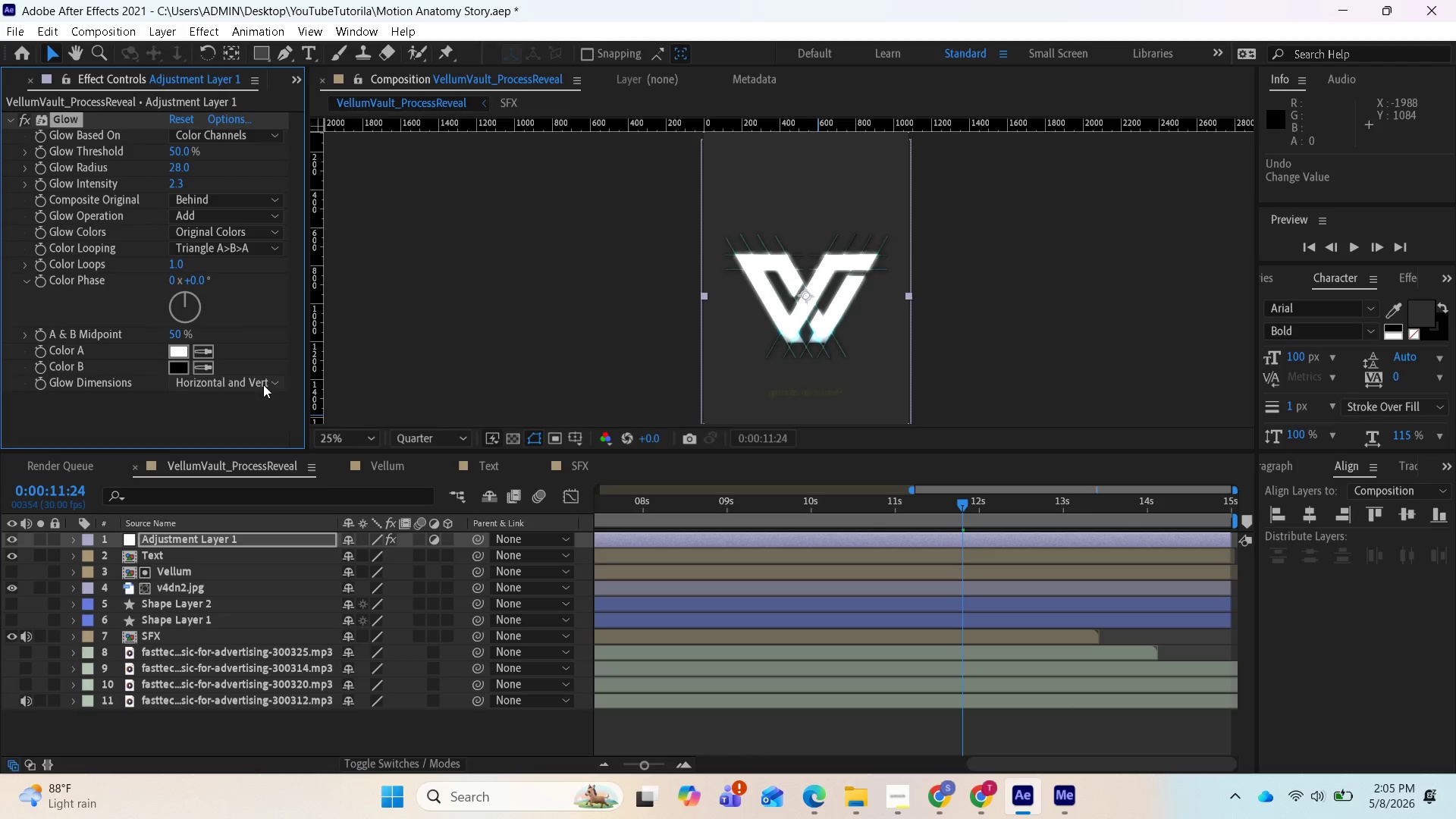 
left_click_drag(start_coordinate=[177, 334], to_coordinate=[821, 381])
 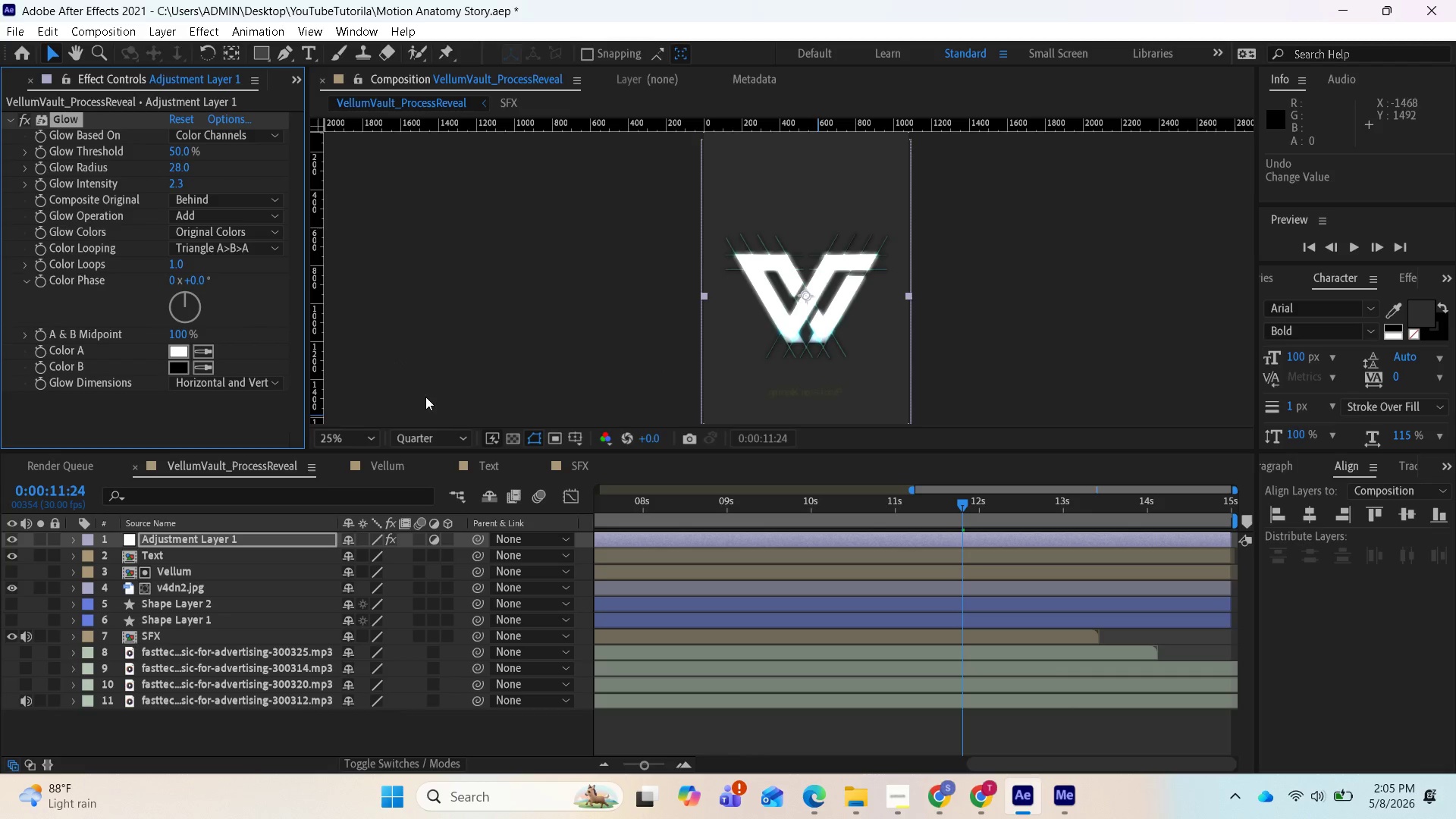 
key(Control+Z)
 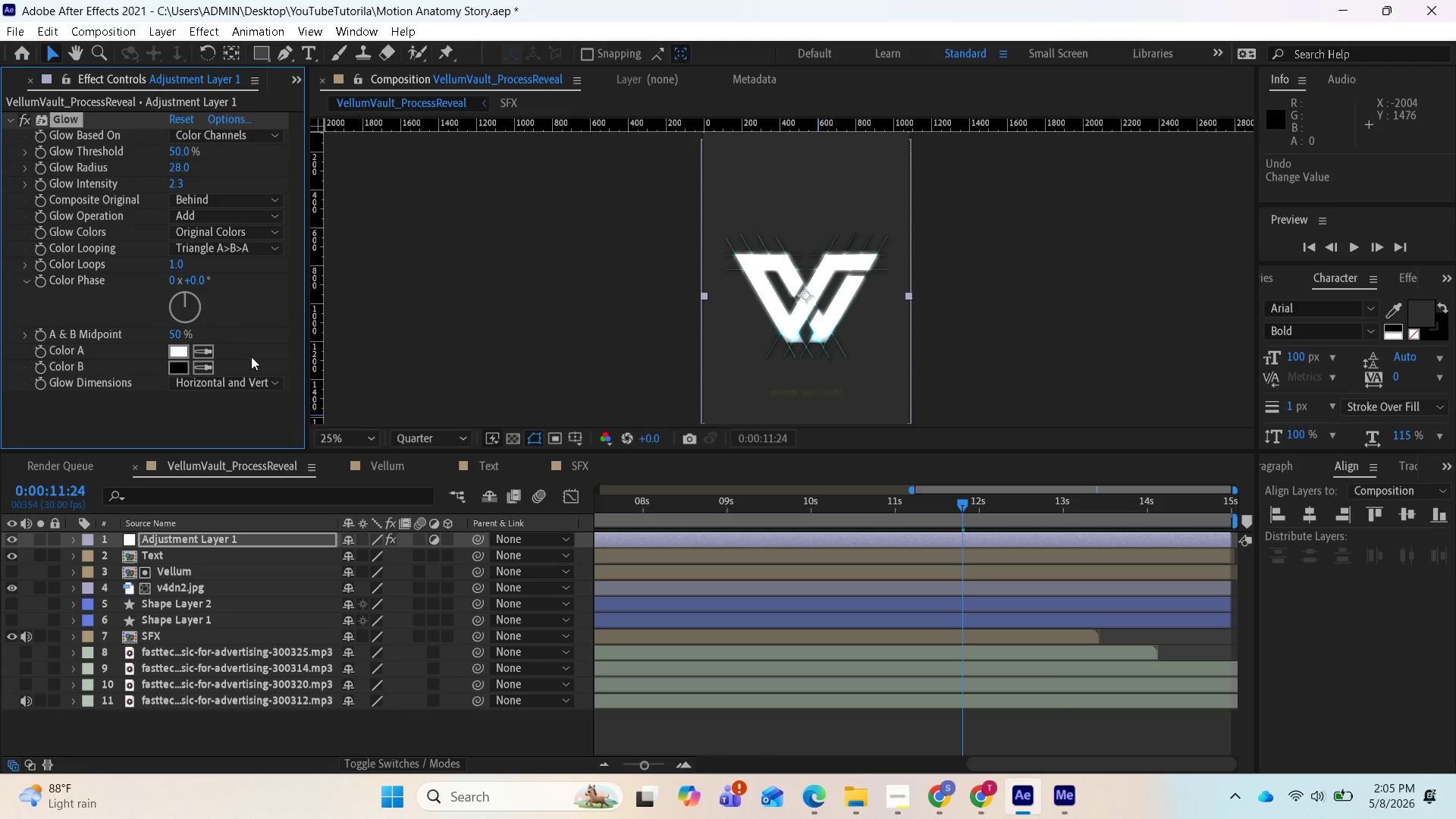 
left_click([251, 381])
 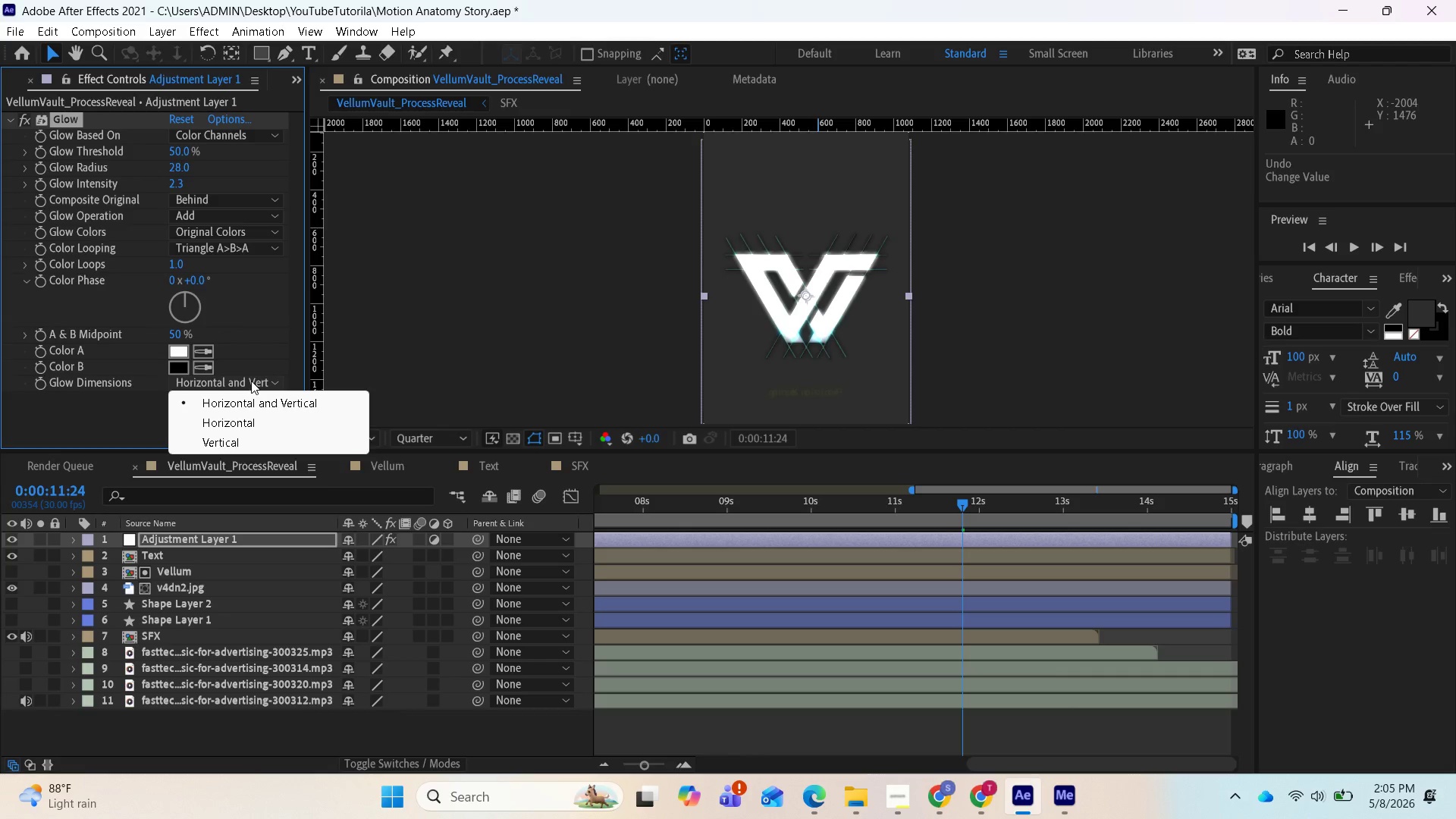 
left_click([251, 381])
 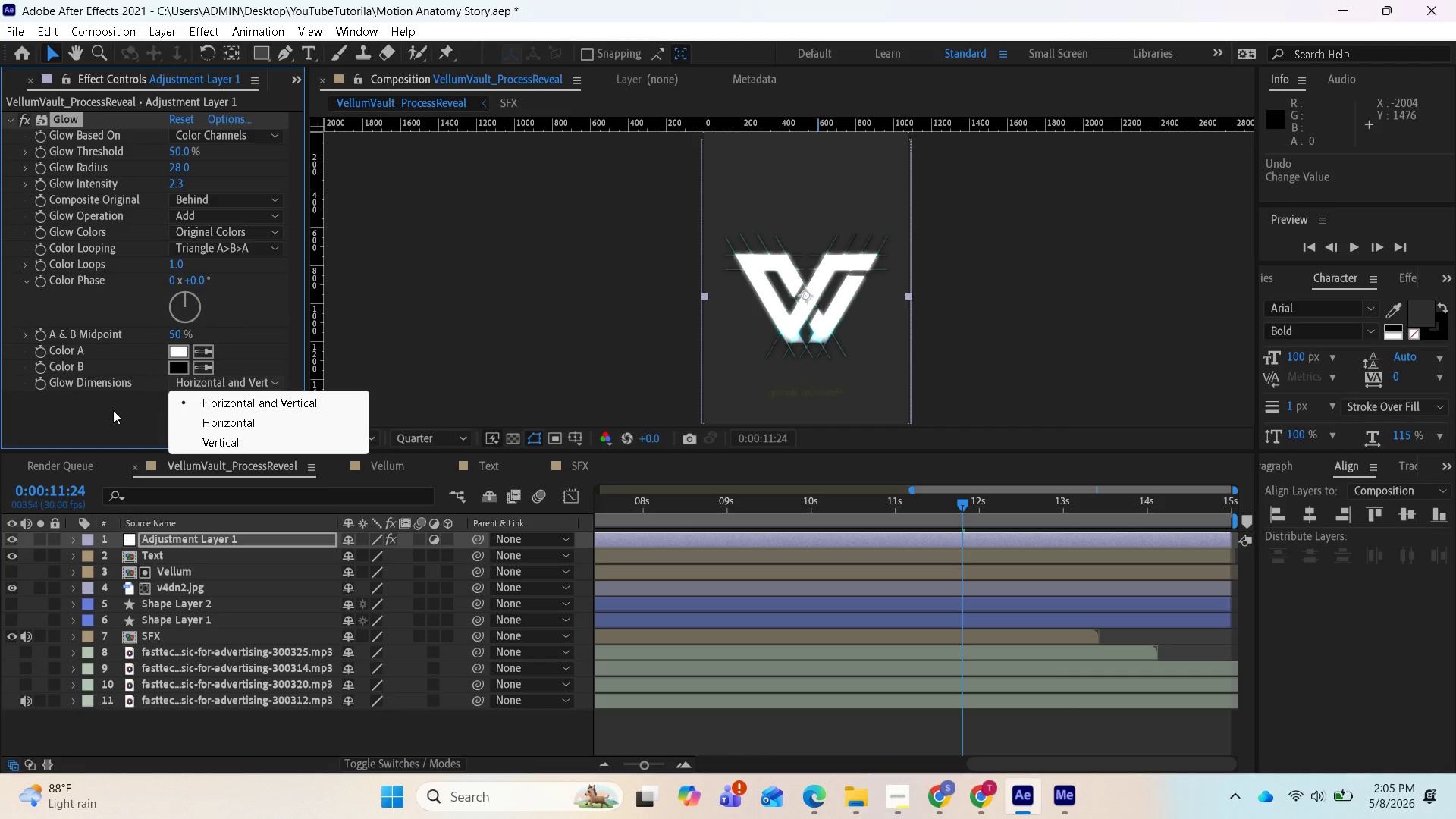 
left_click([112, 411])
 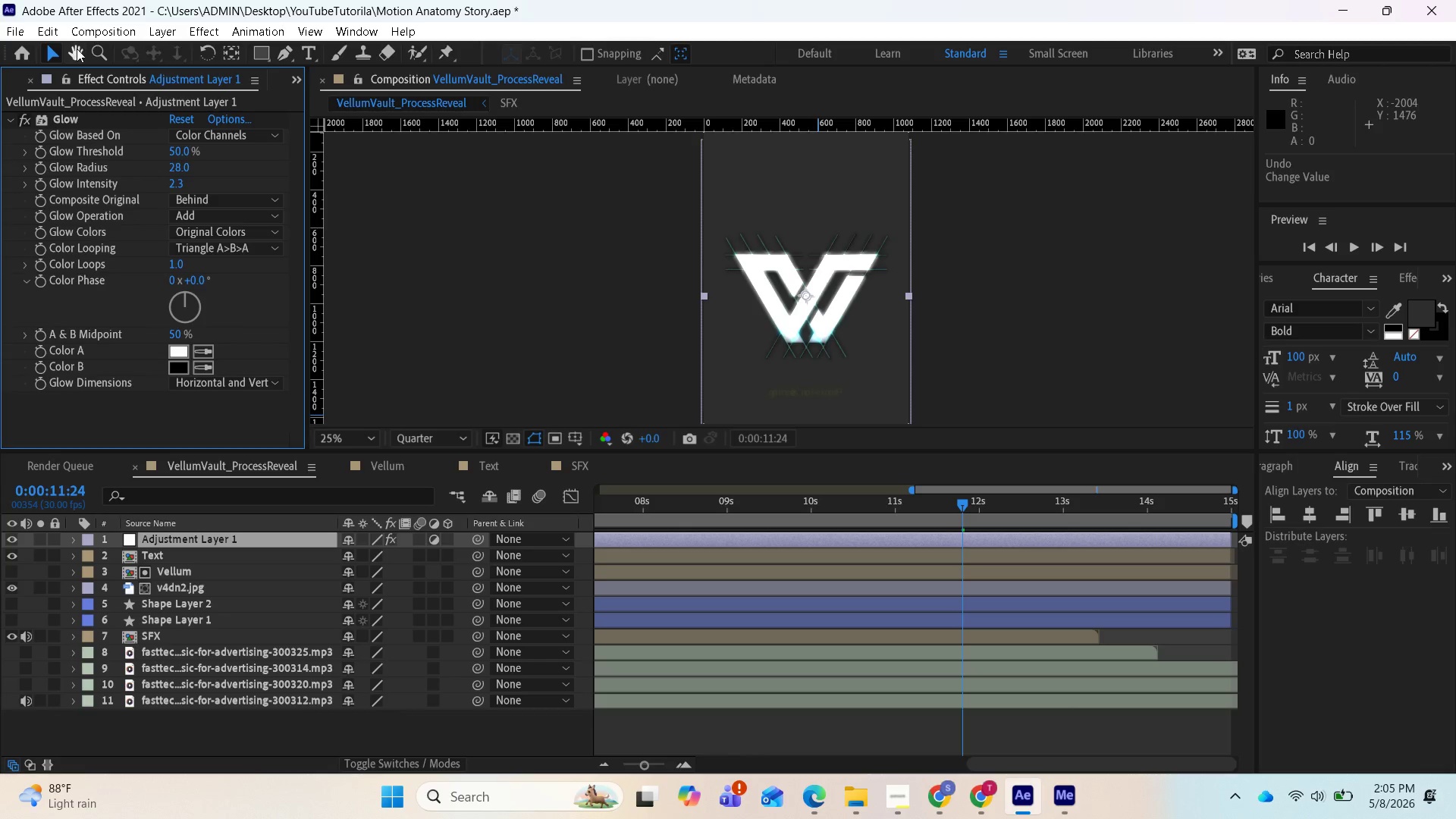 
wait(5.47)
 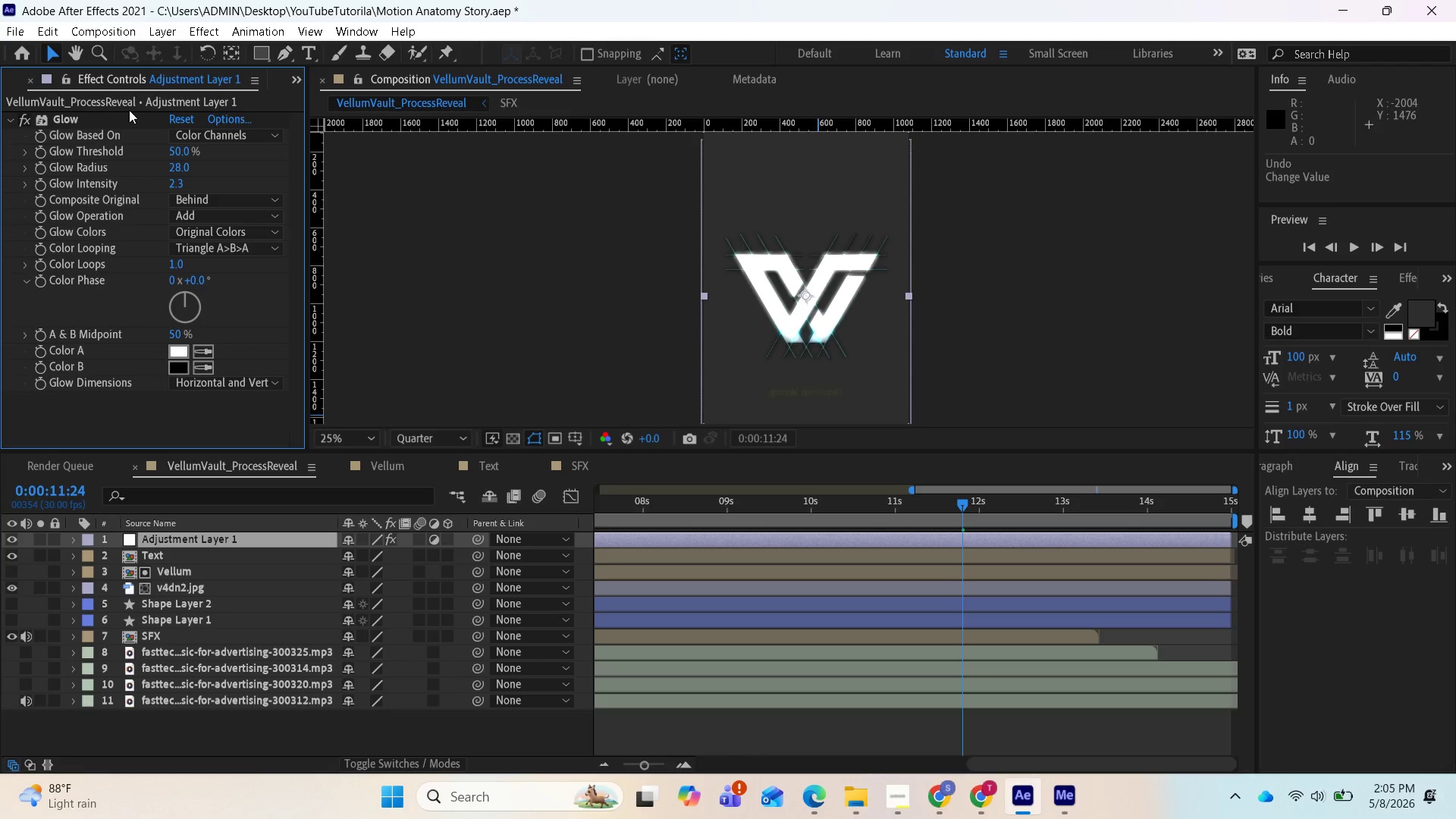 
left_click([20, 36])
 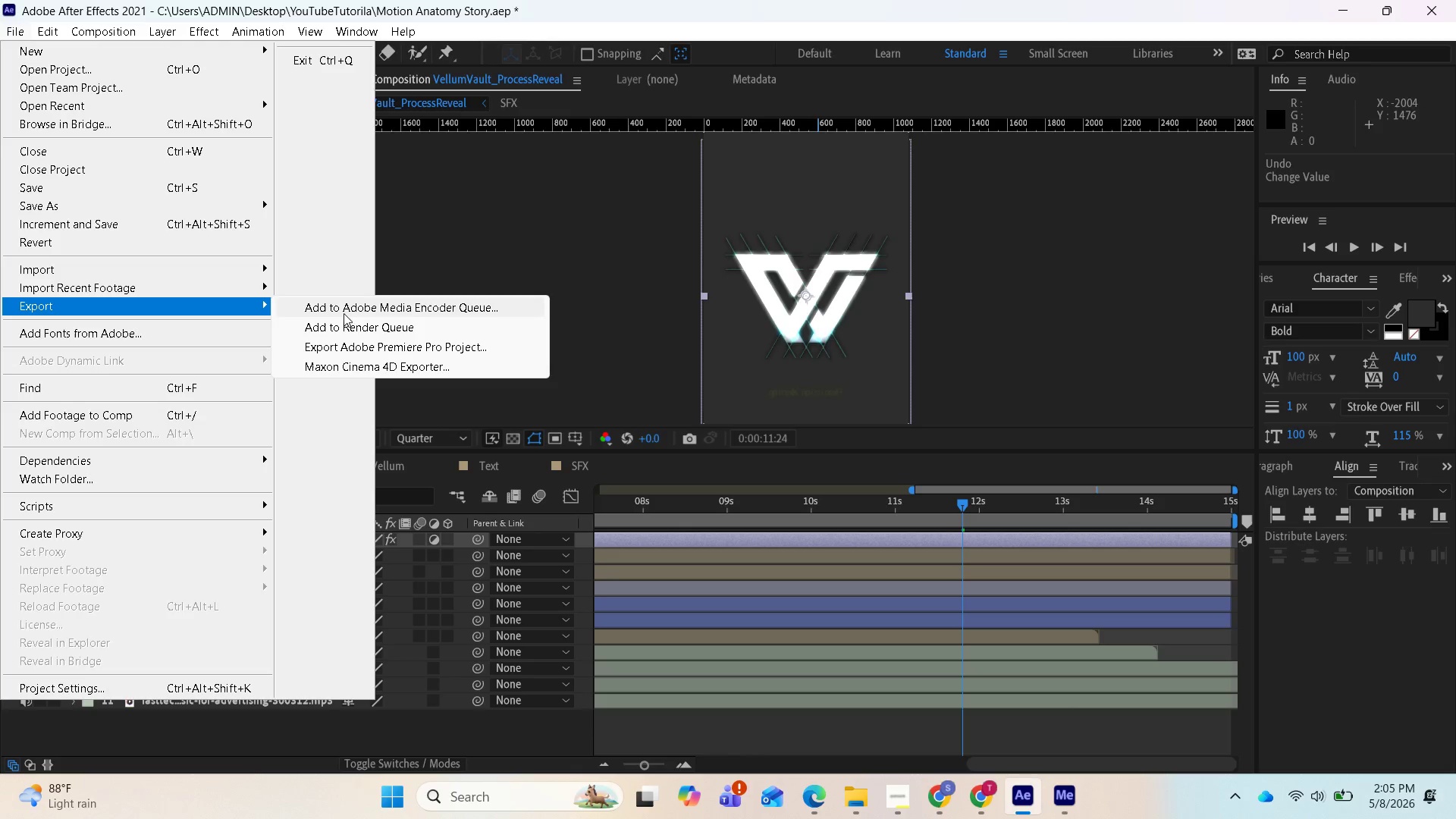 
left_click([353, 313])
 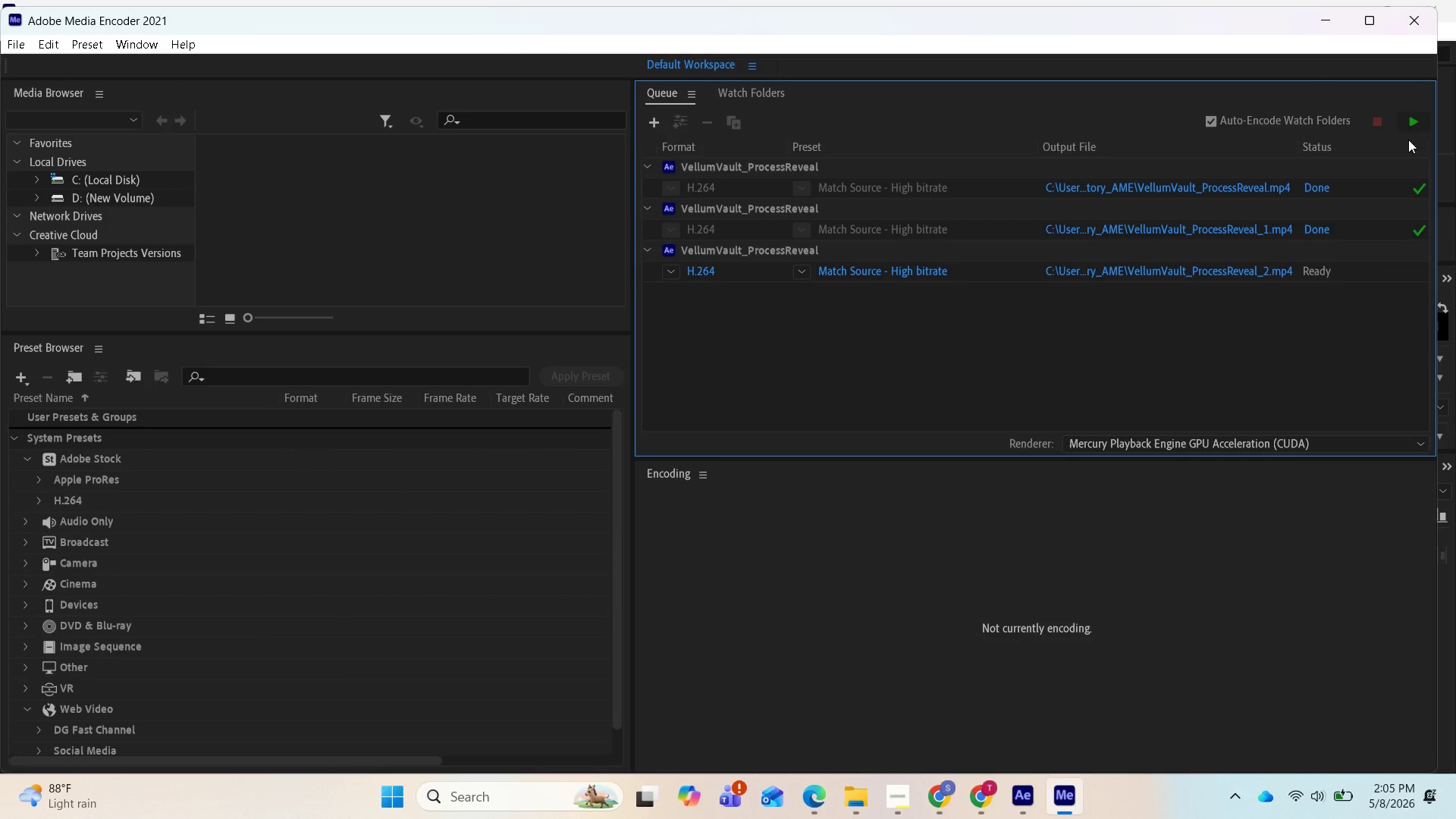 
wait(5.14)
 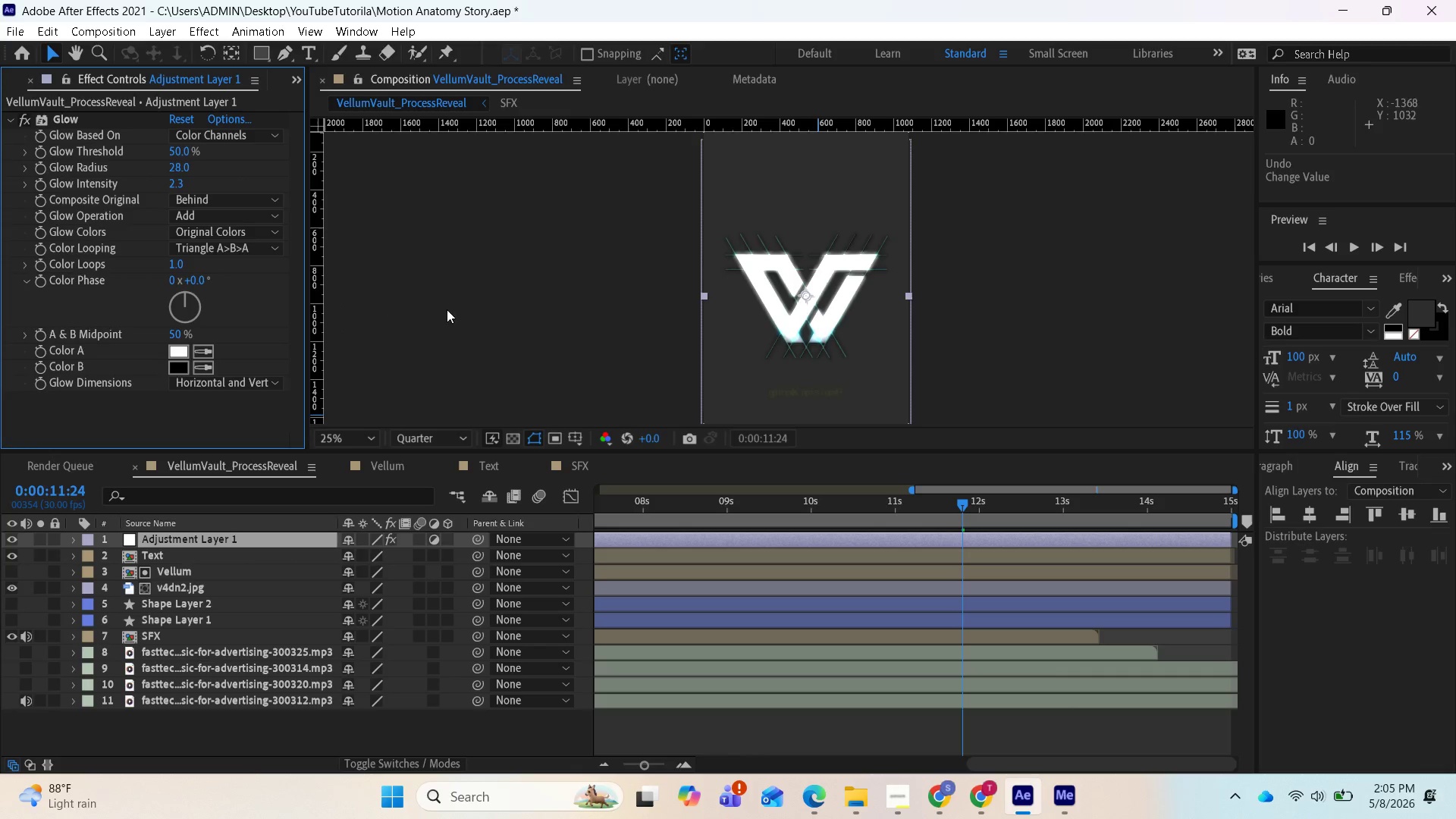 
left_click([1409, 123])
 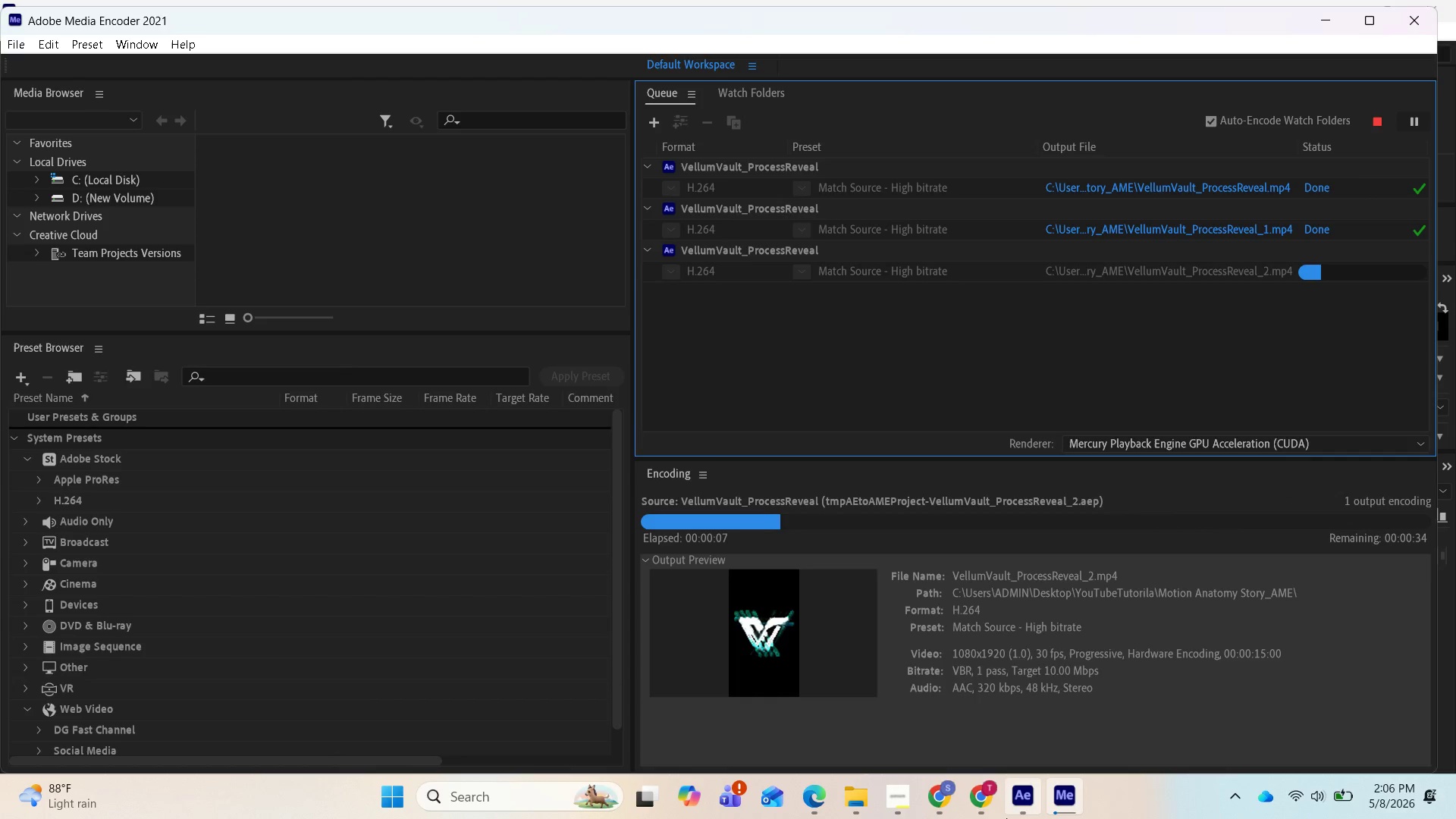 
wait(13.14)
 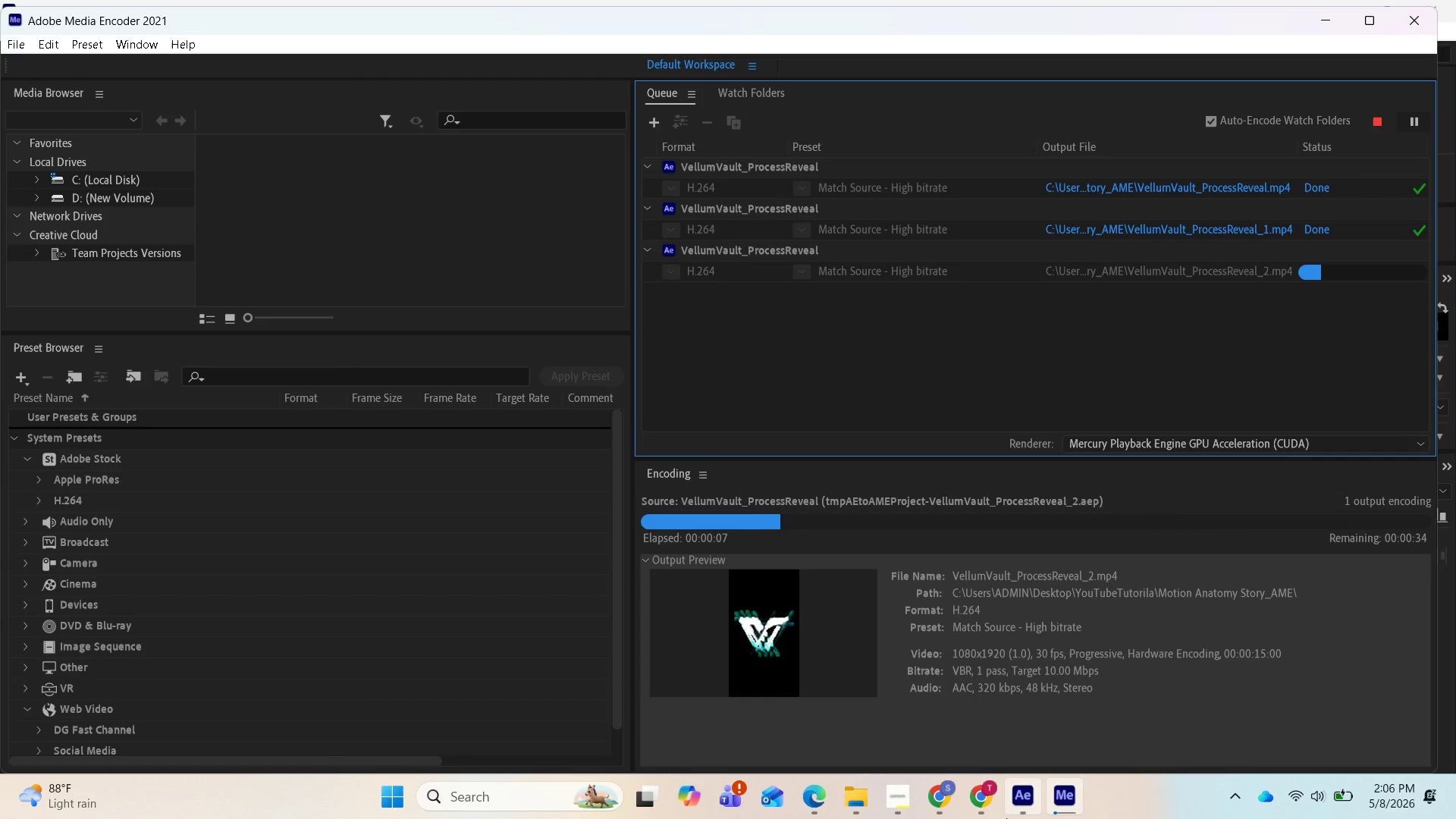 
left_click([905, 799])